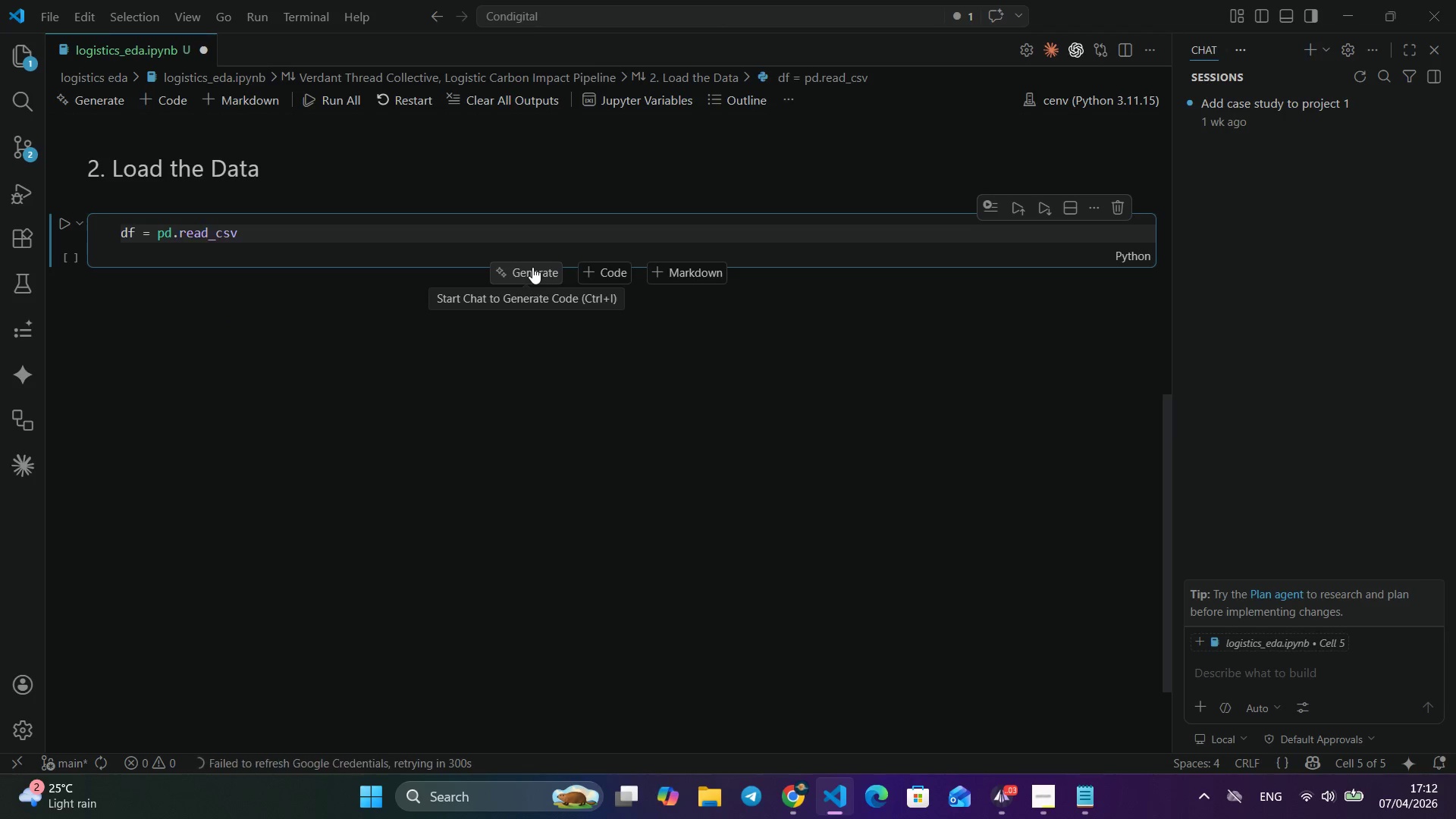 
key(Enter)
 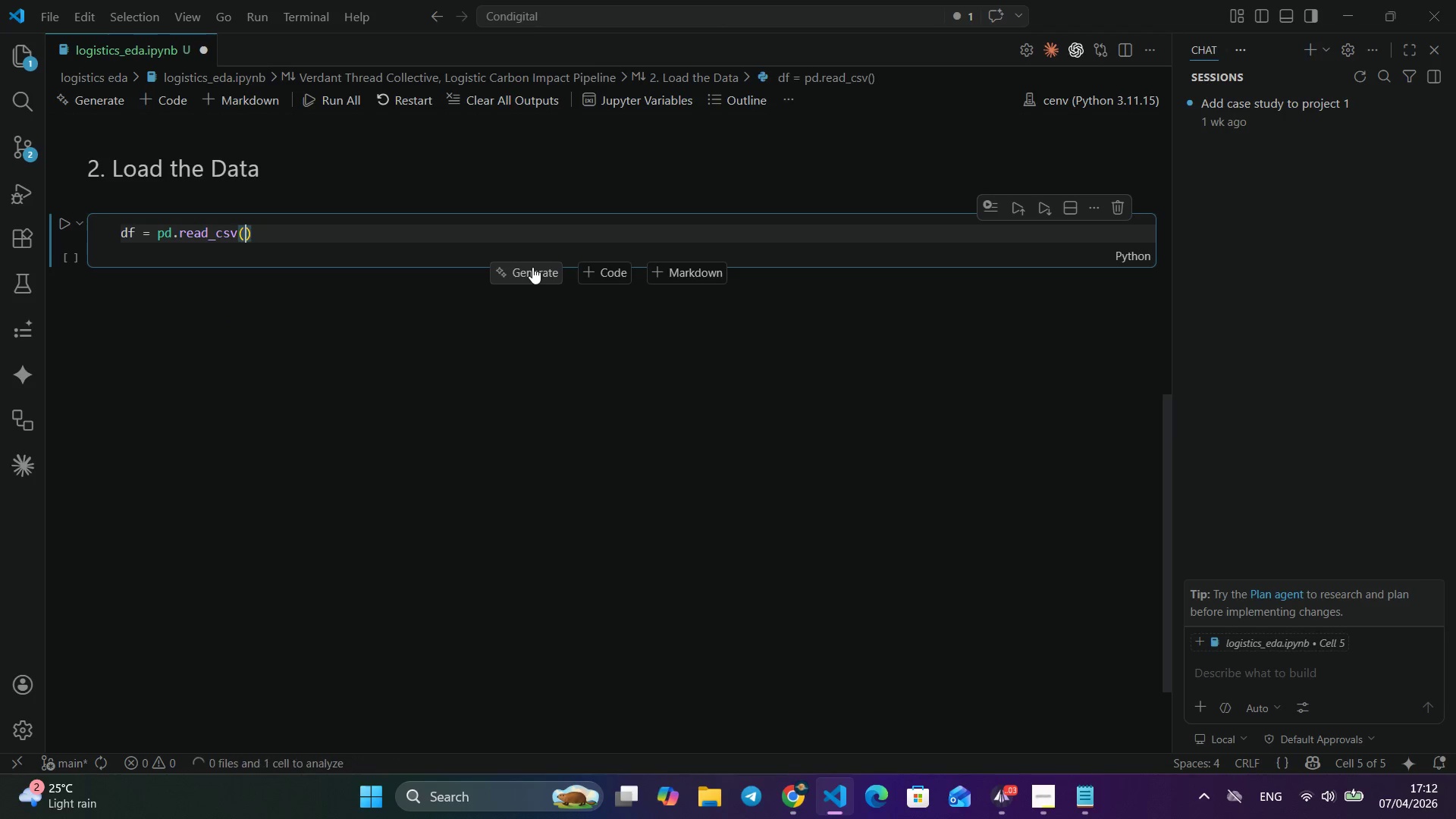 
type(('veridian)
key(Backspace)
key(Backspace)
key(Backspace)
key(Backspace)
key(Backspace)
key(Backspace)
key(Backspace)
key(Backspace)
 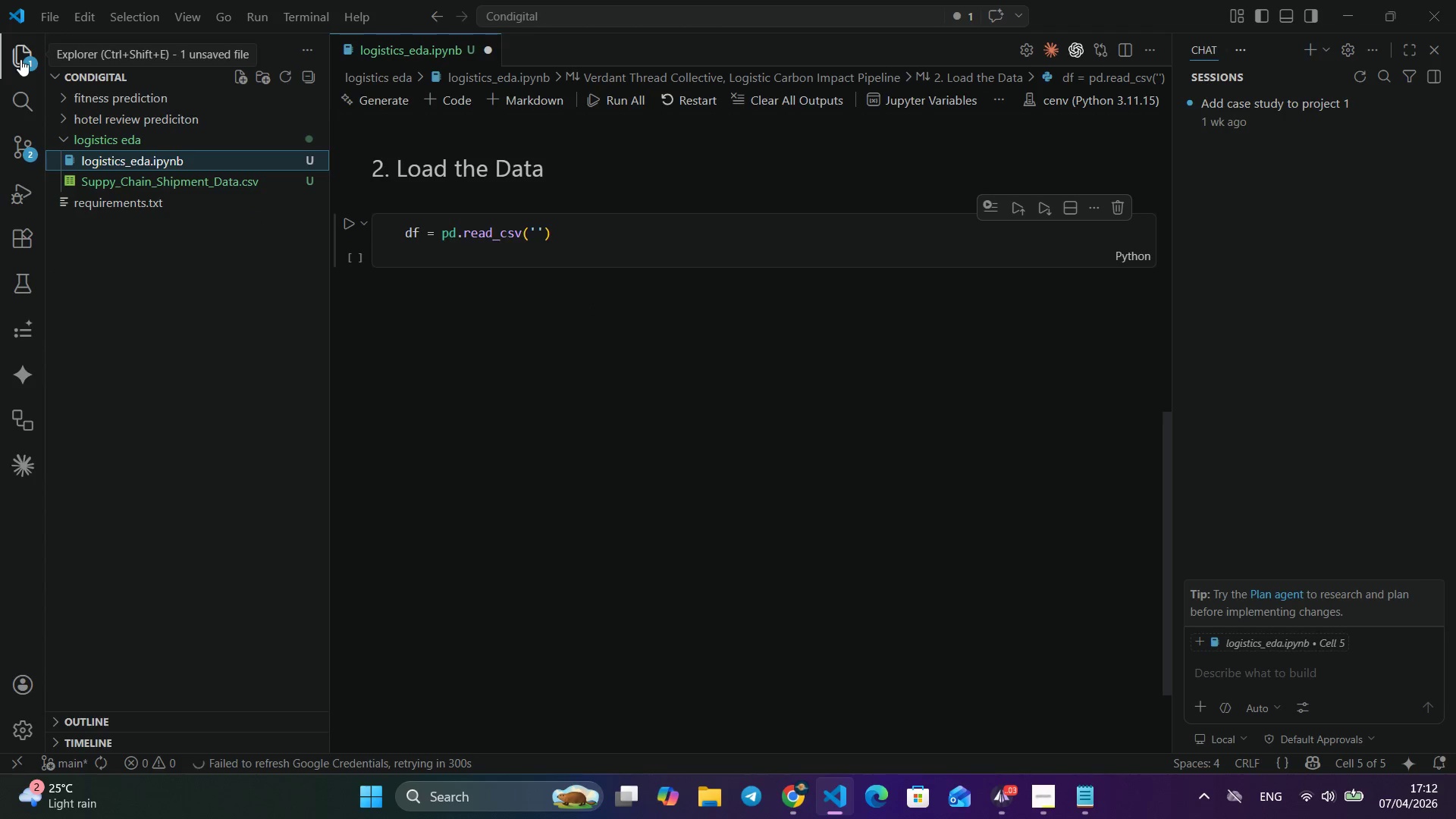 
left_click([20, 59])
 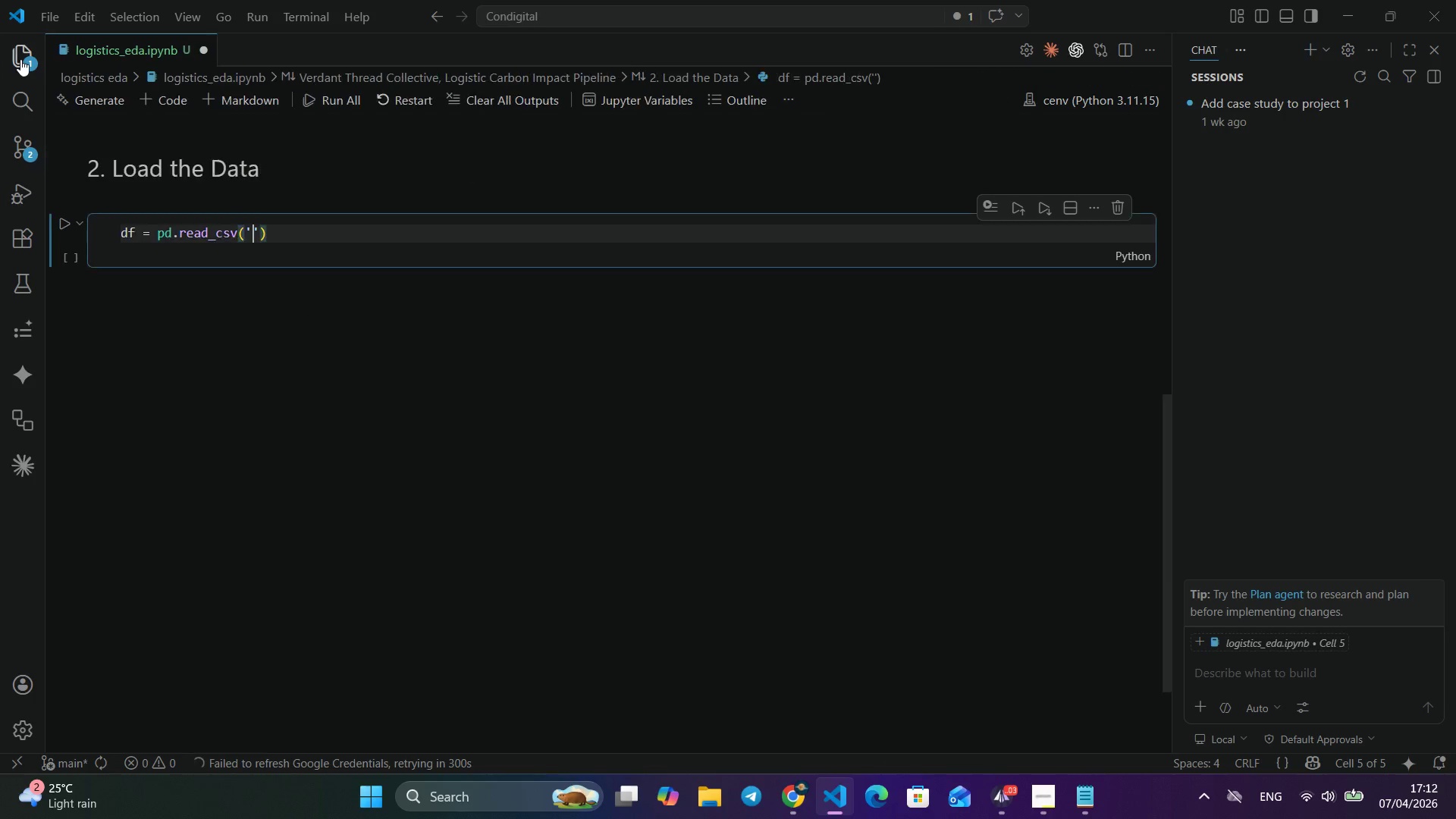 
left_click([20, 59])
 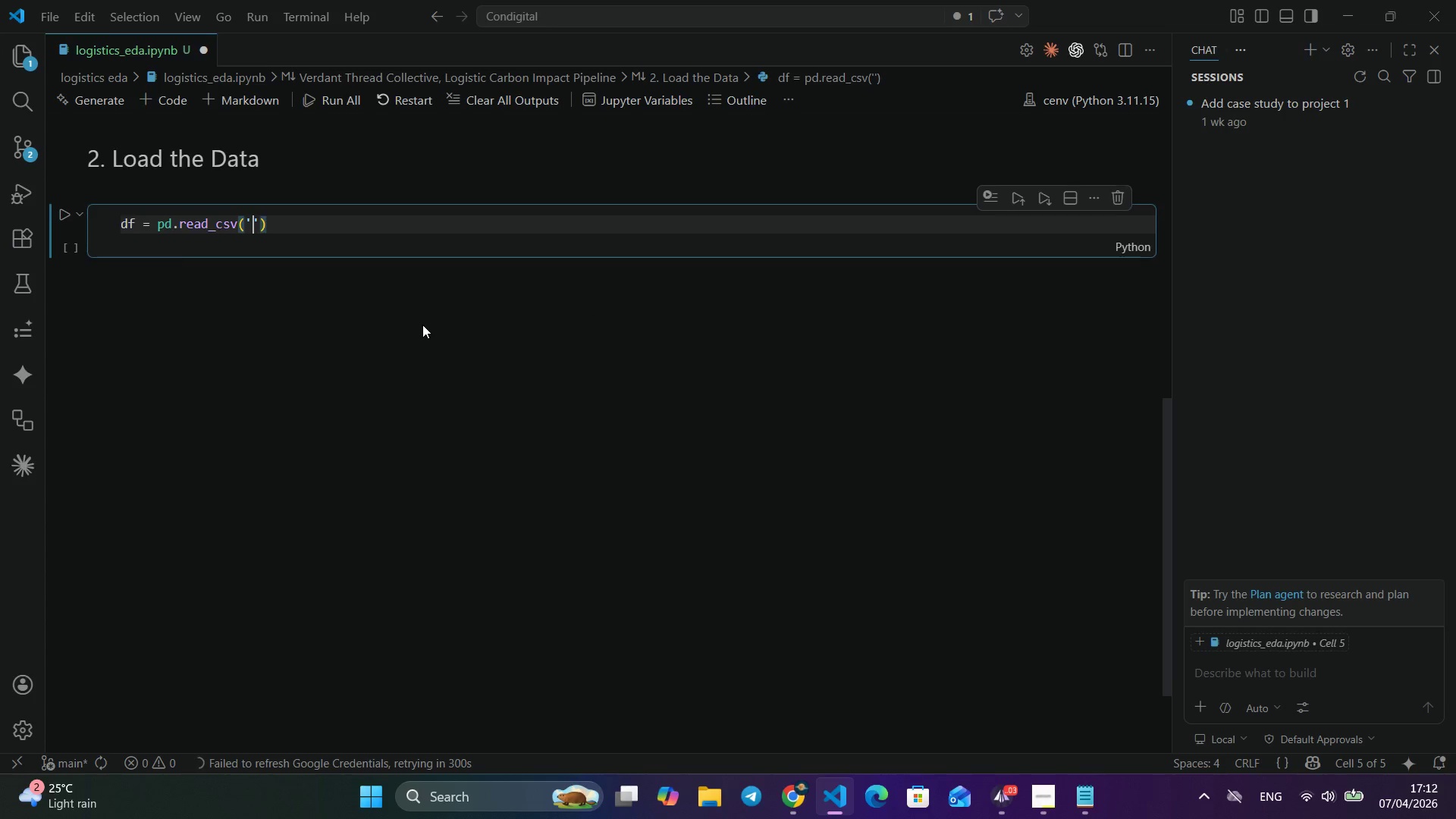 
scroll: coordinate [422, 325], scroll_direction: up, amount: 15.0
 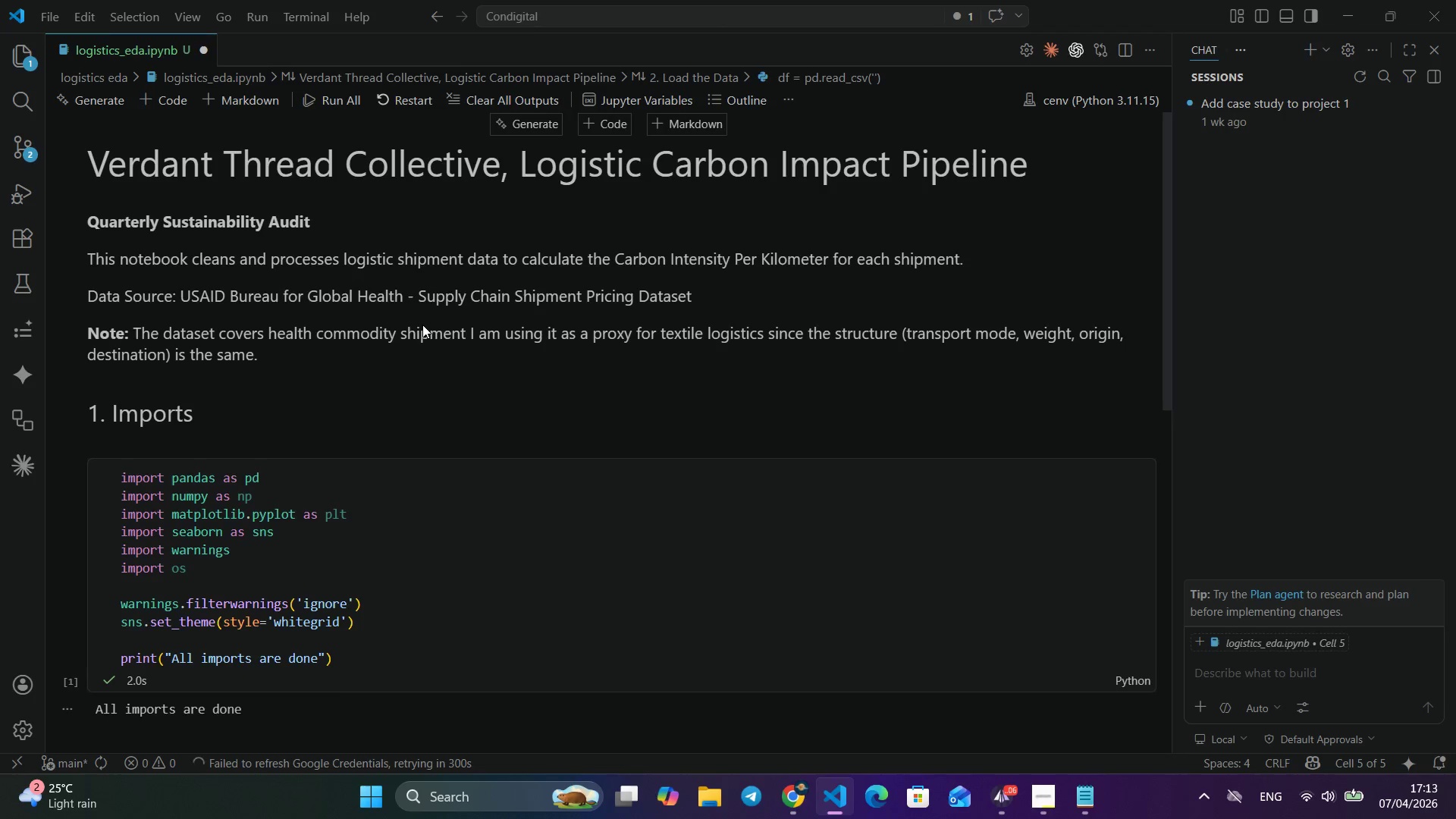 
wait(48.57)
 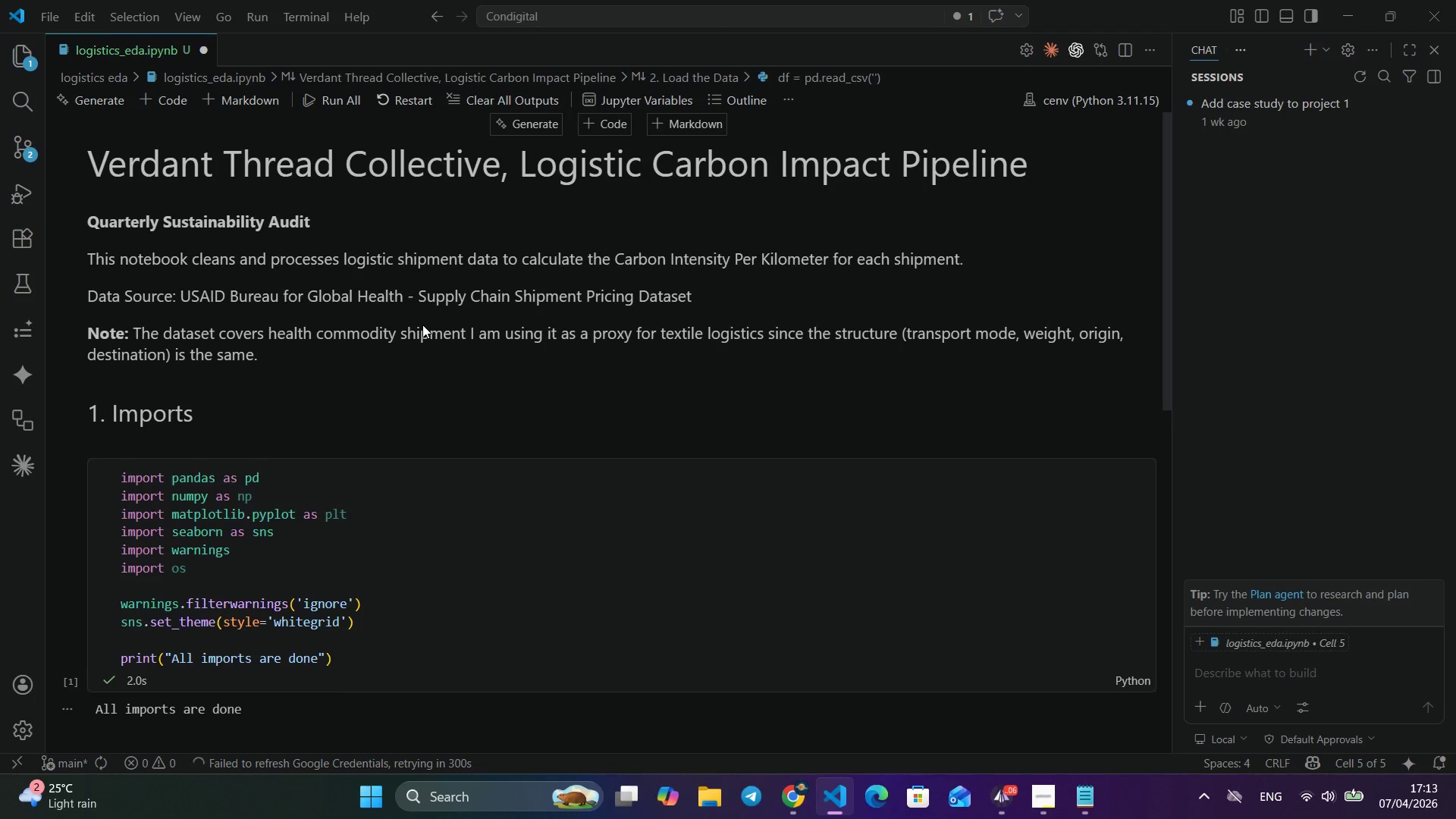 
scroll: coordinate [395, 413], scroll_direction: down, amount: 11.0
 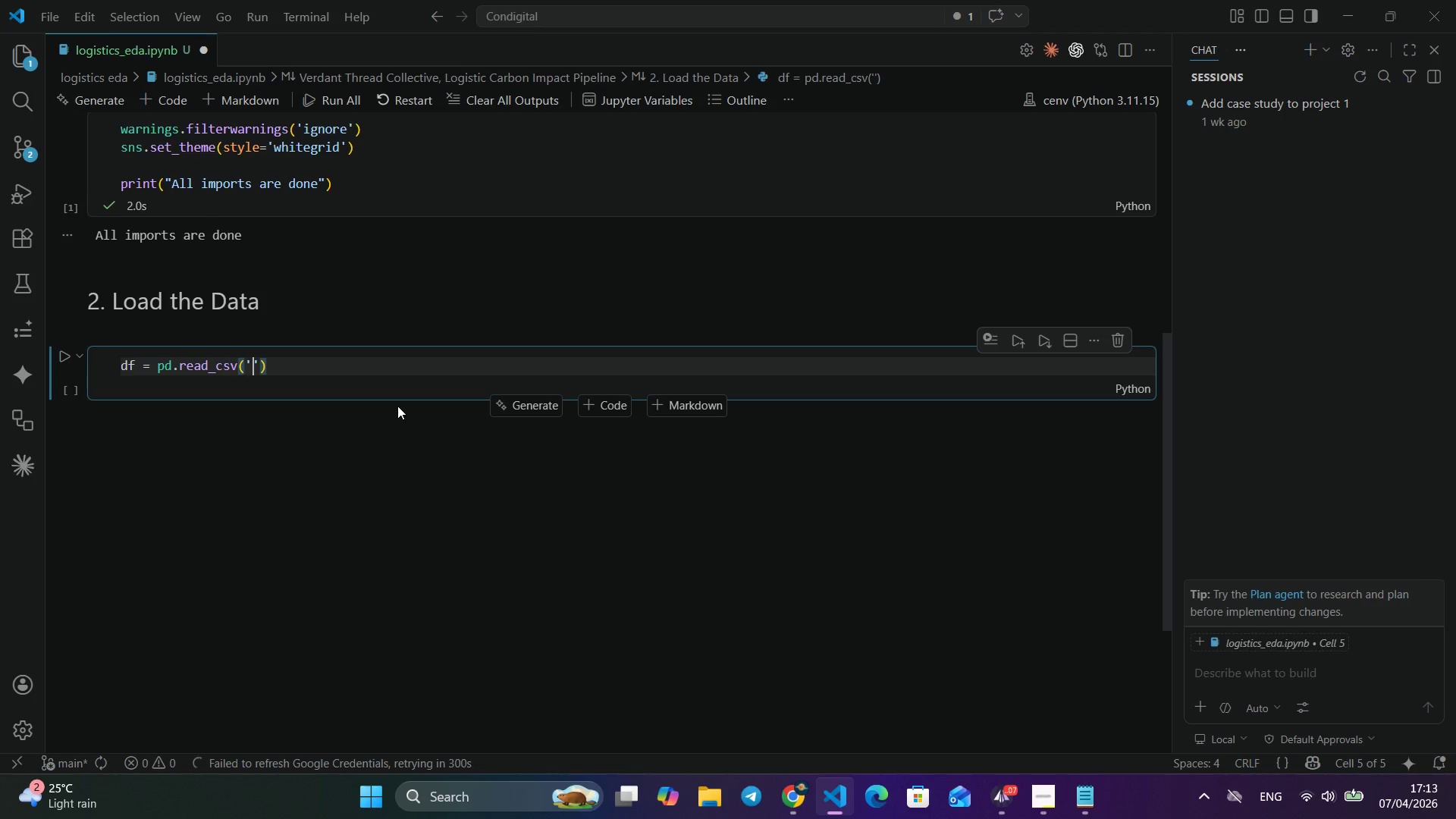 
wait(18.15)
 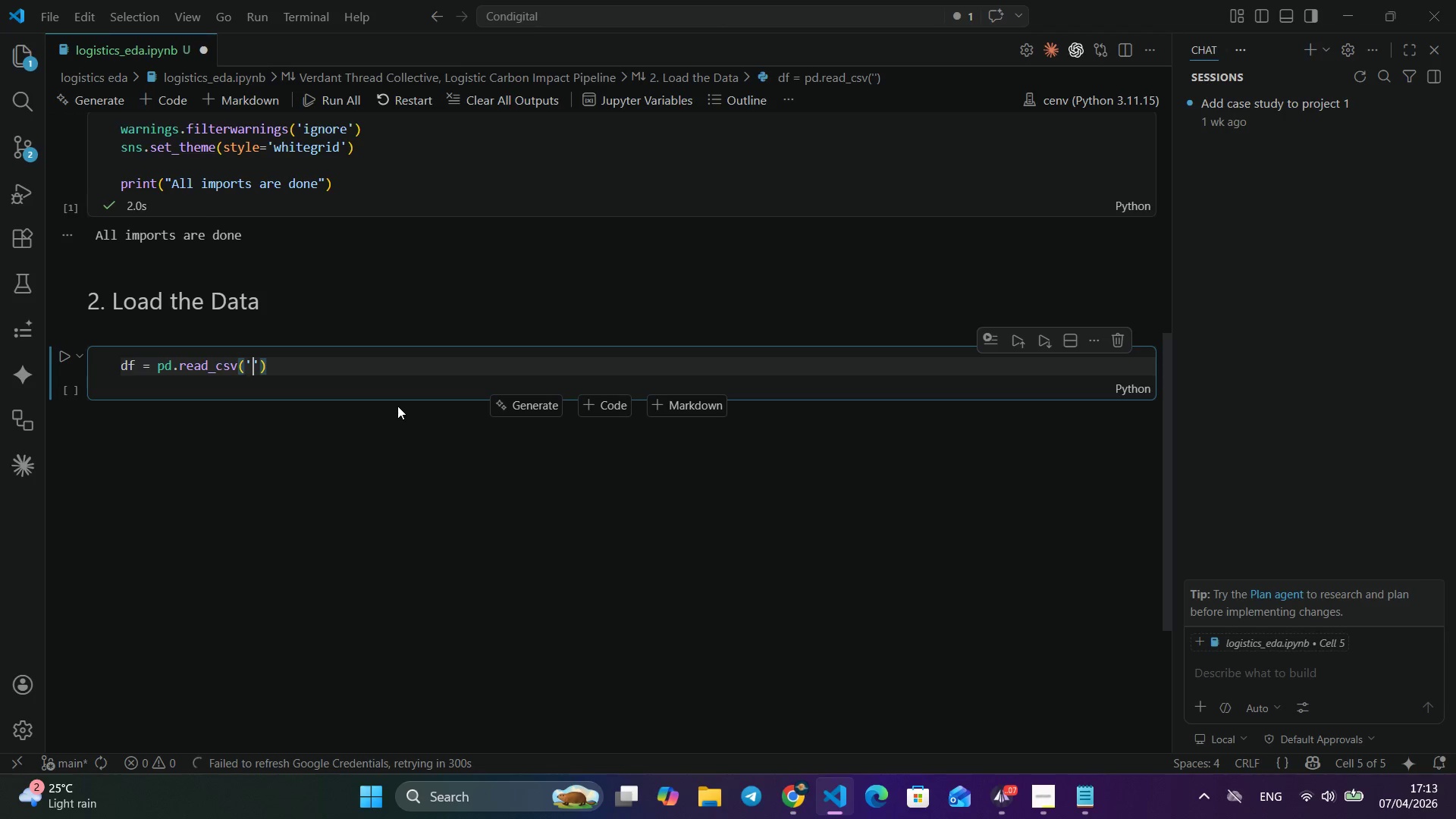 
left_click([21, 55])
 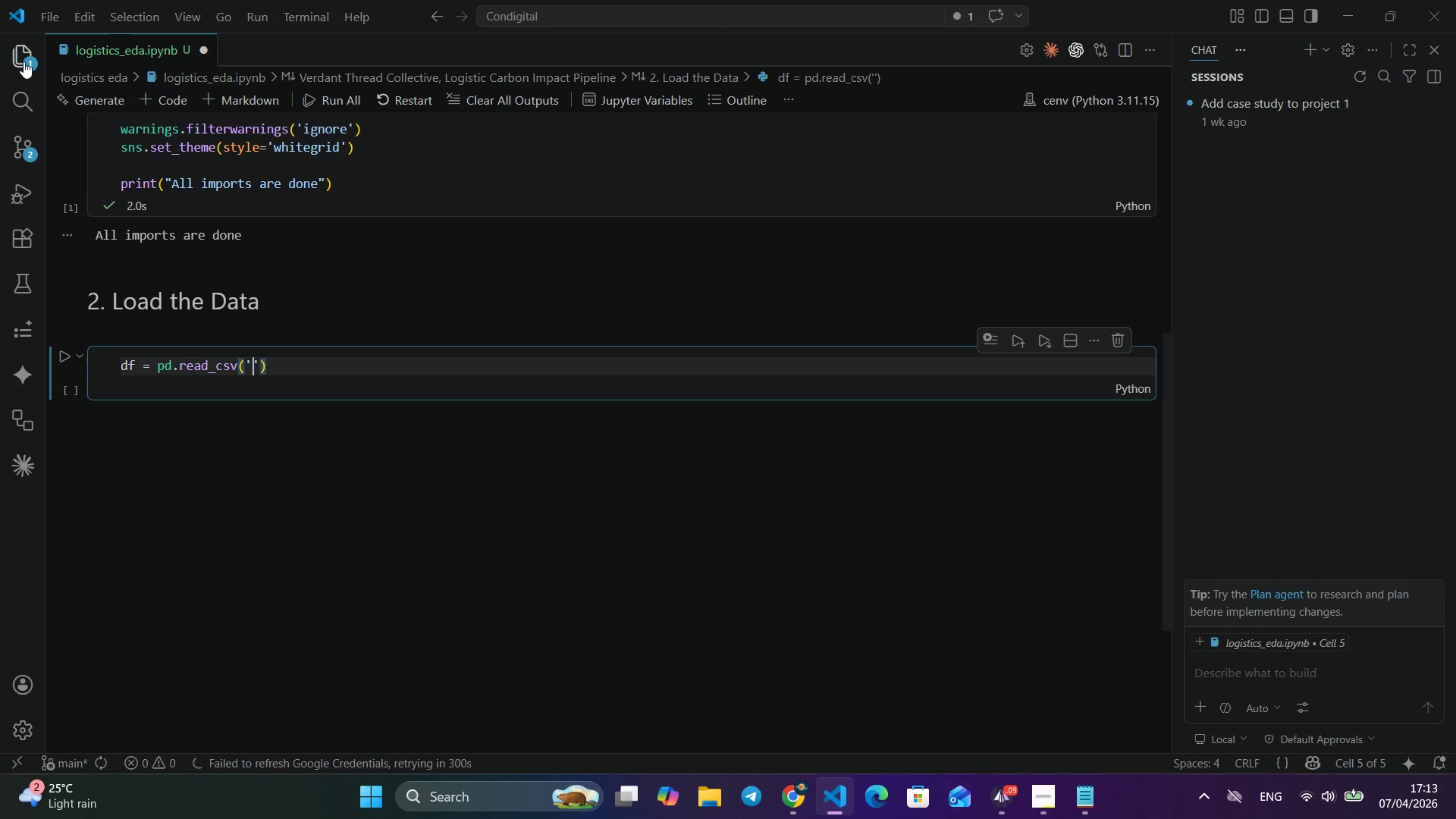 
left_click([21, 55])
 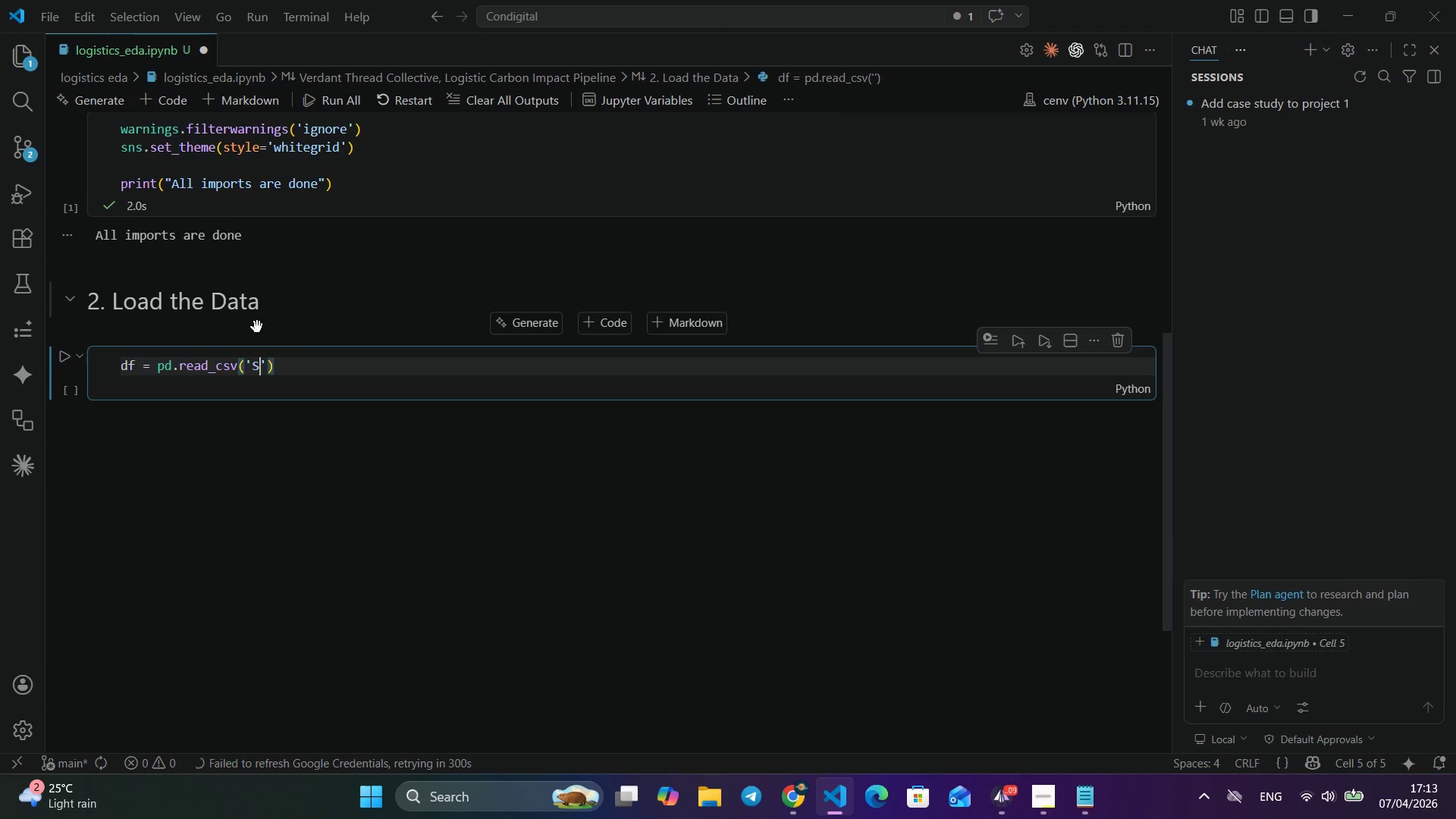 
type(Supply_)
 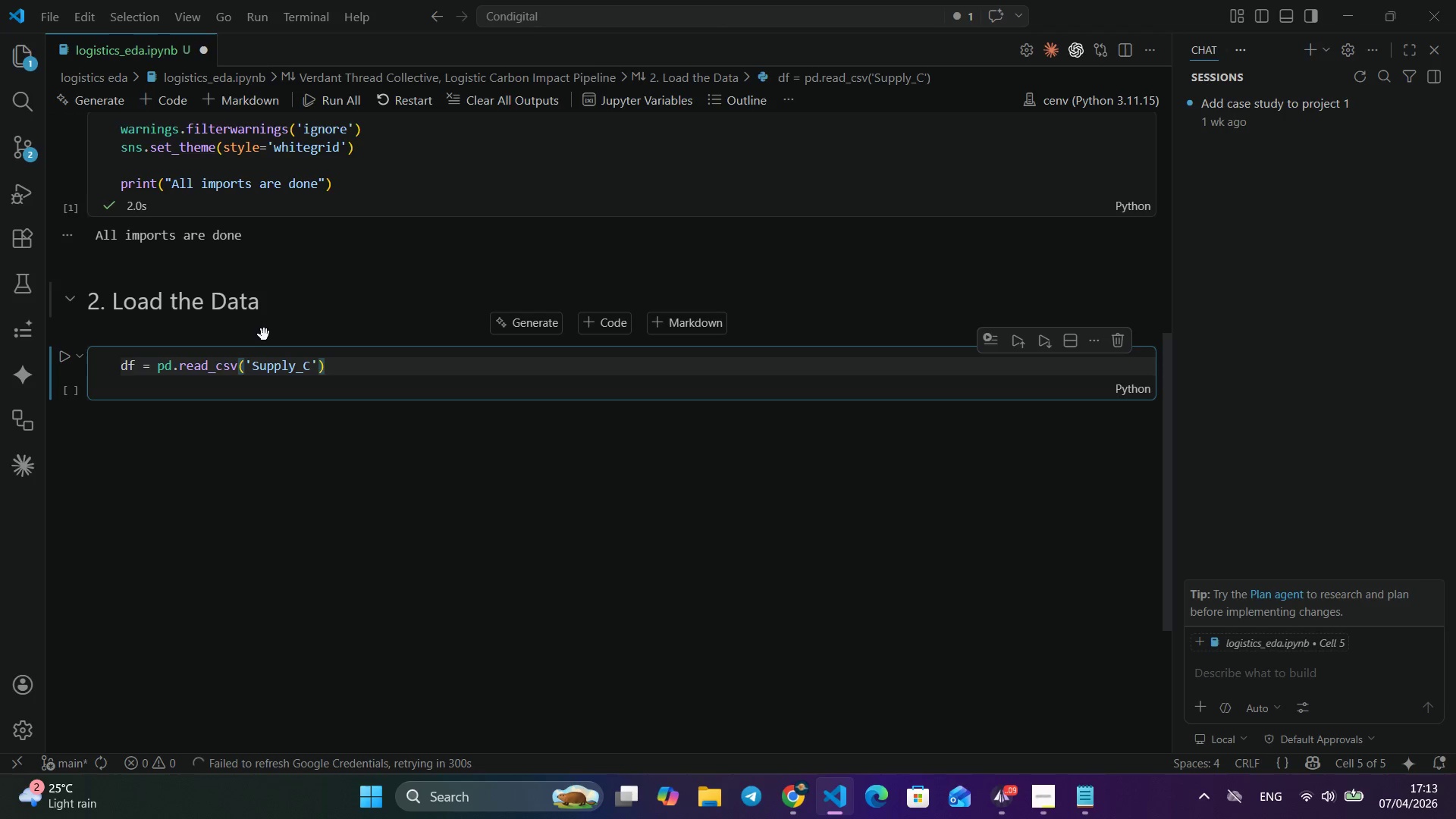 
type(Chain_Shipment_Data.csv)
 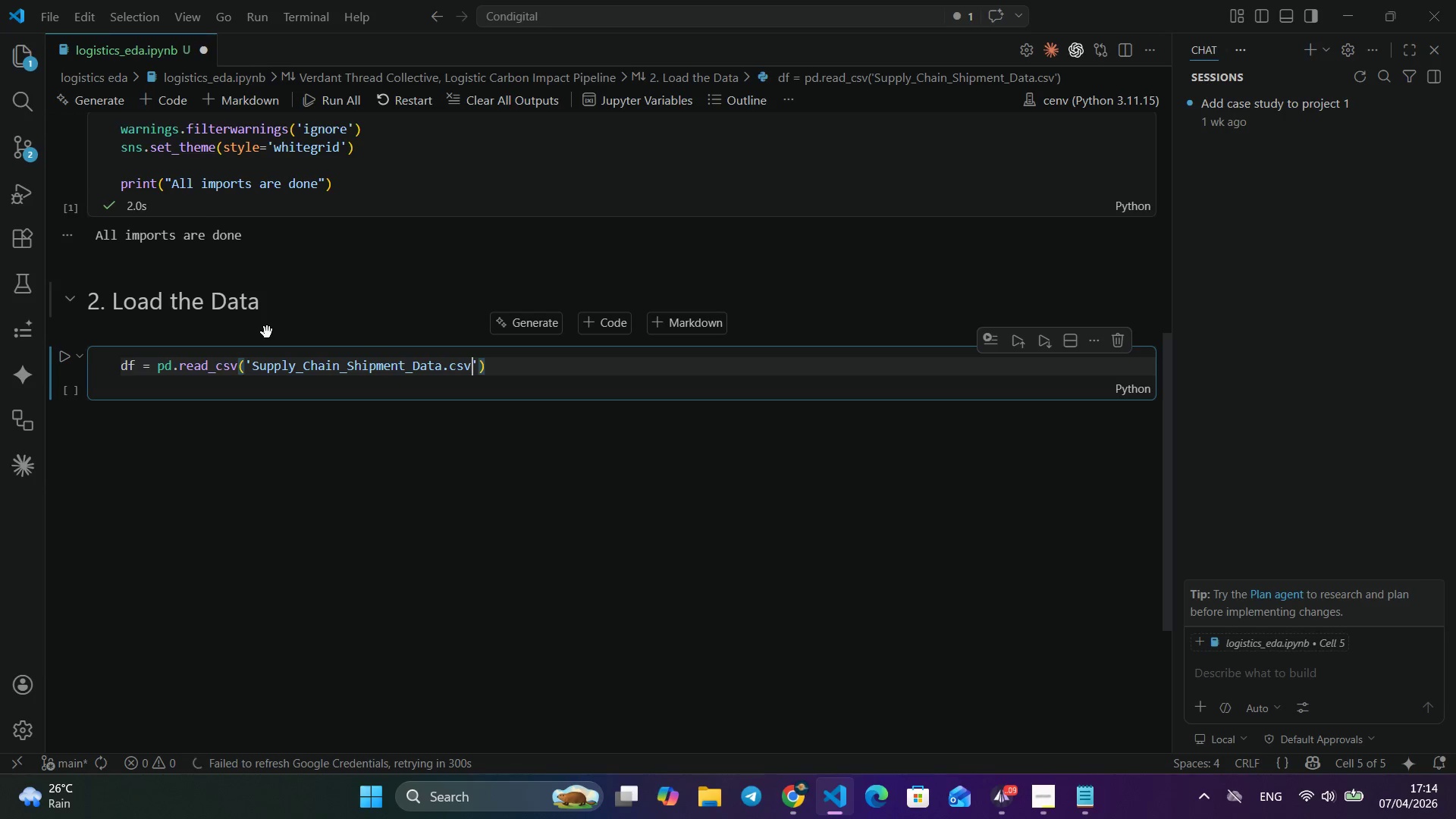 
key(ArrowRight)
 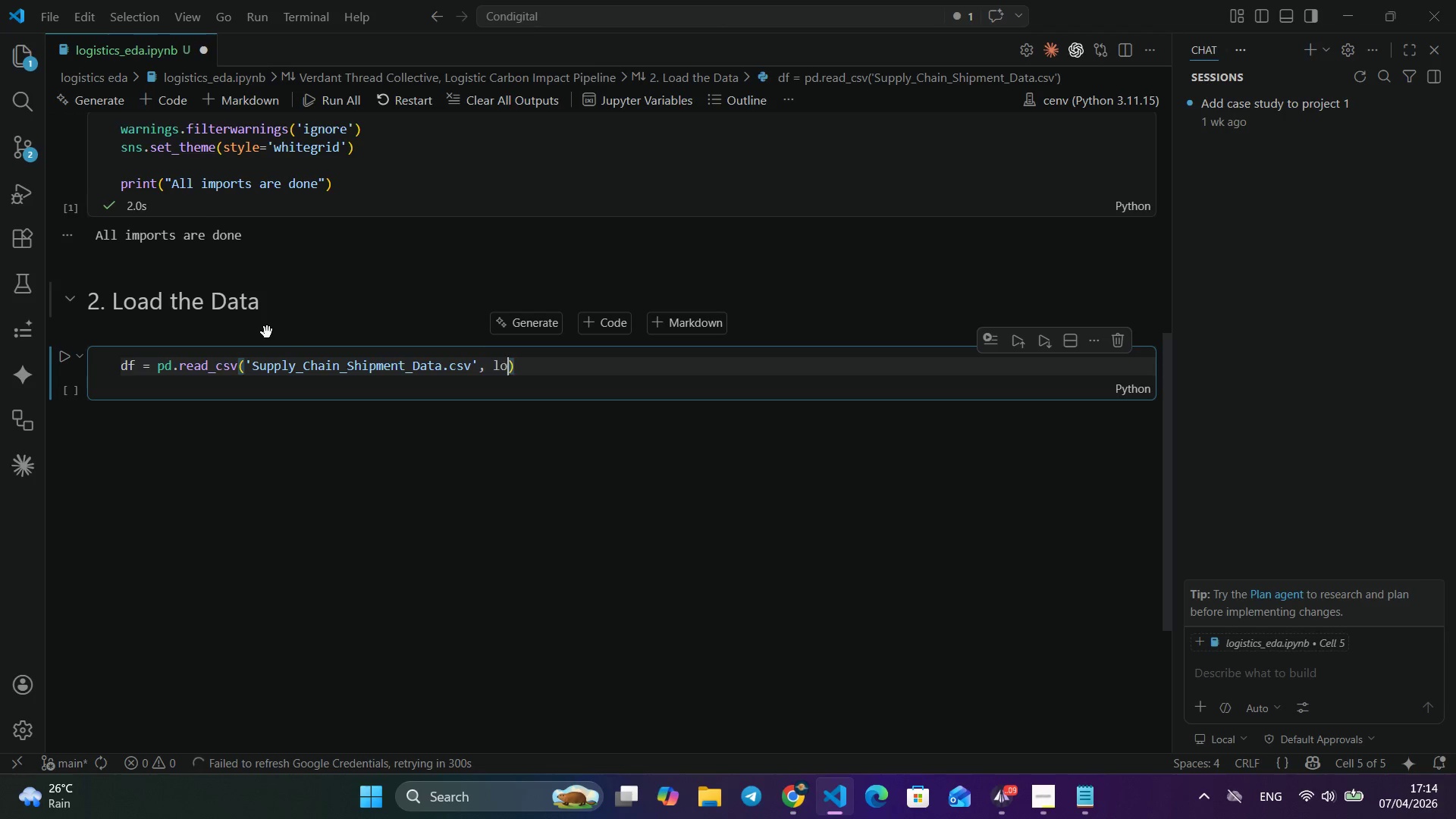 
type(, lowe)
key(Backspace)
 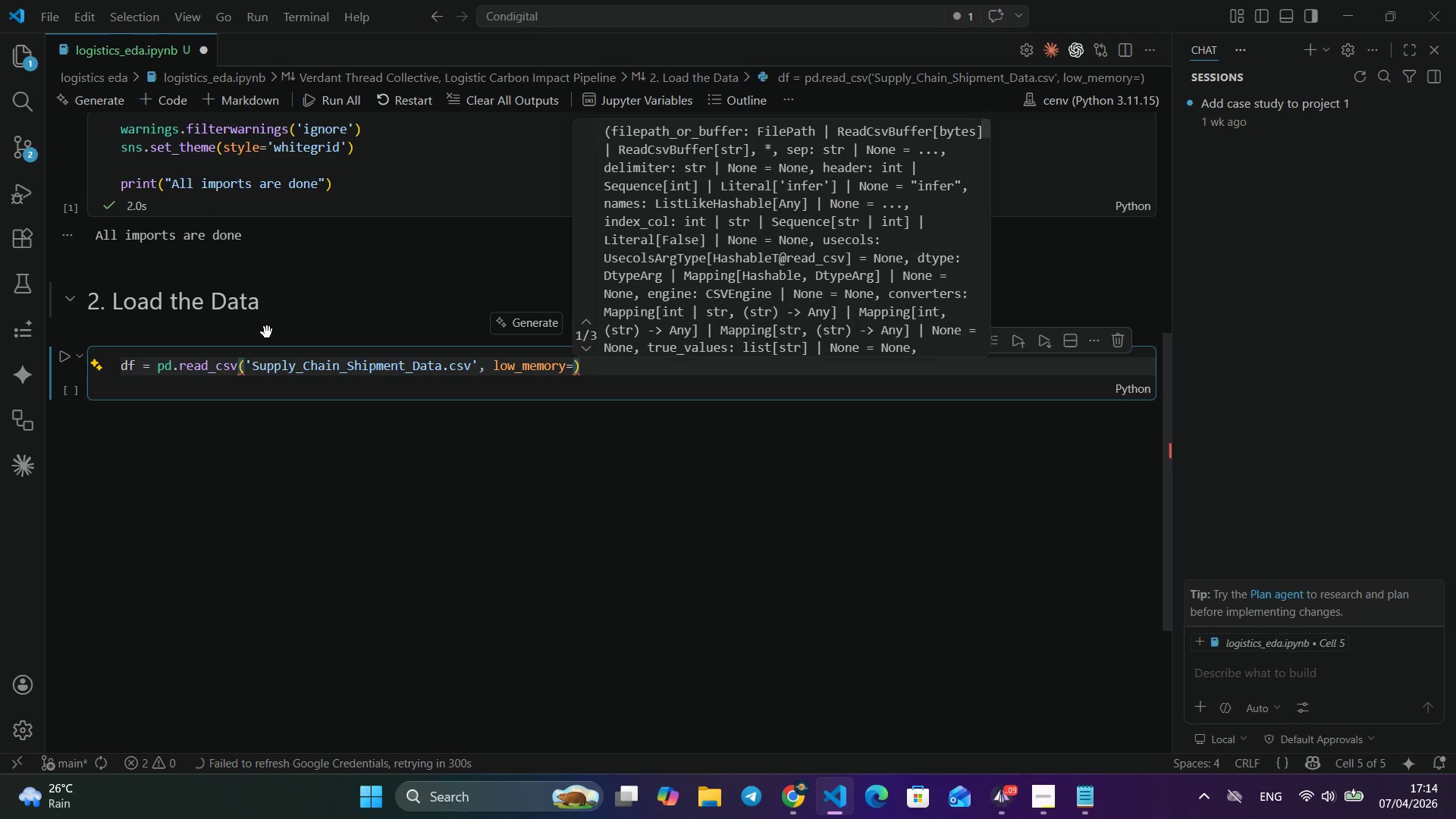 
key(Enter)
 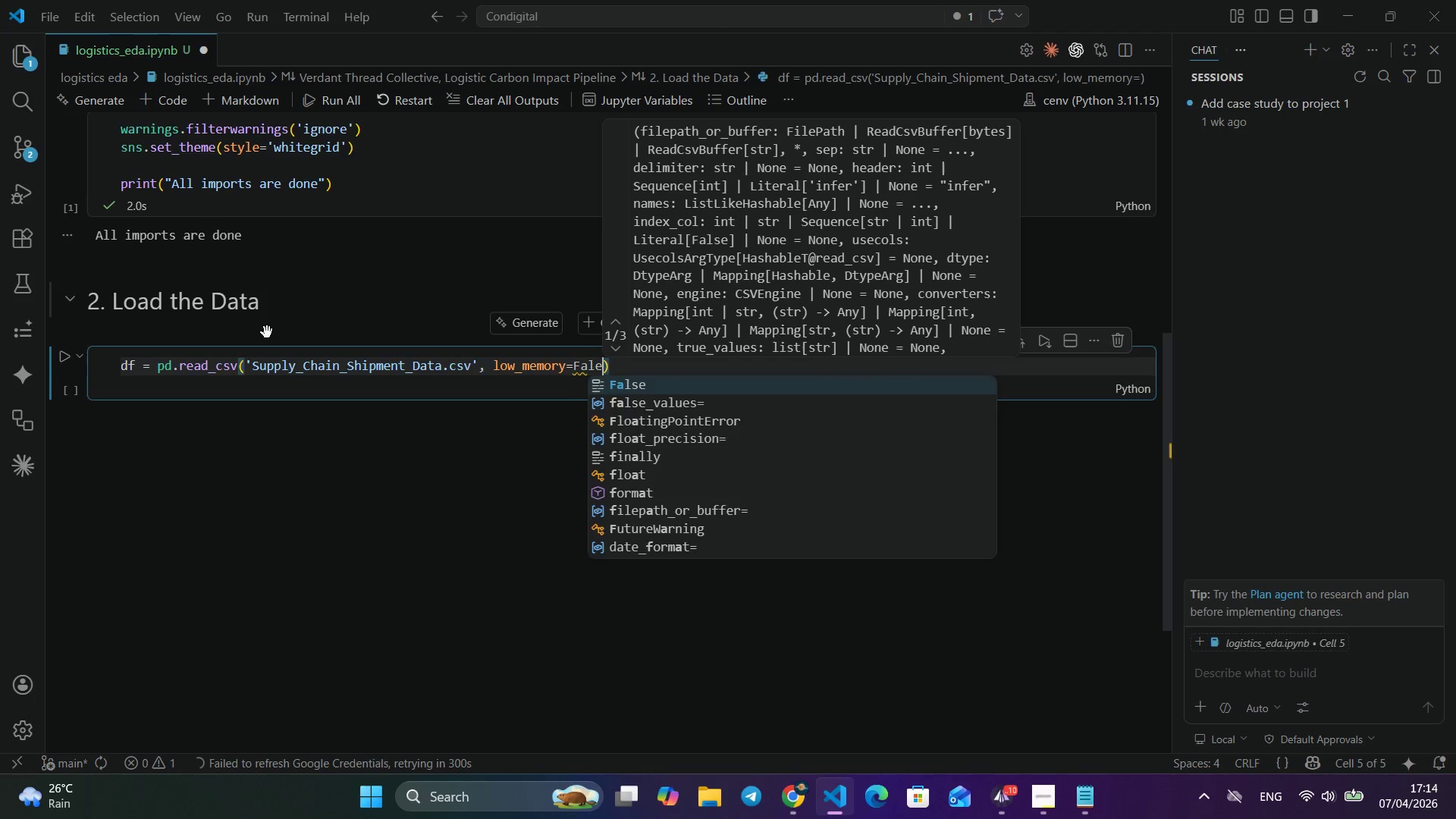 
type(Fale)
 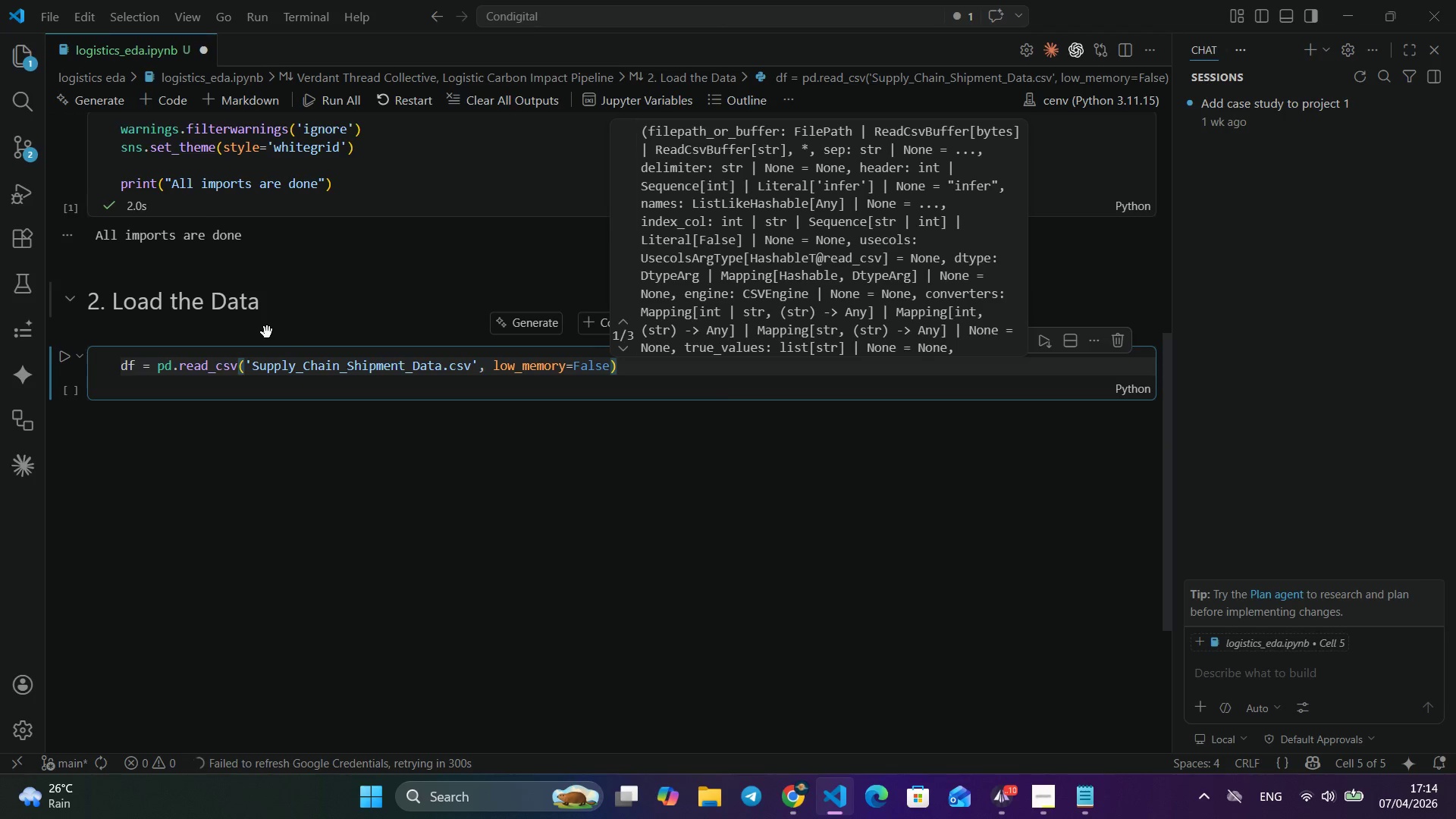 
key(Enter)
 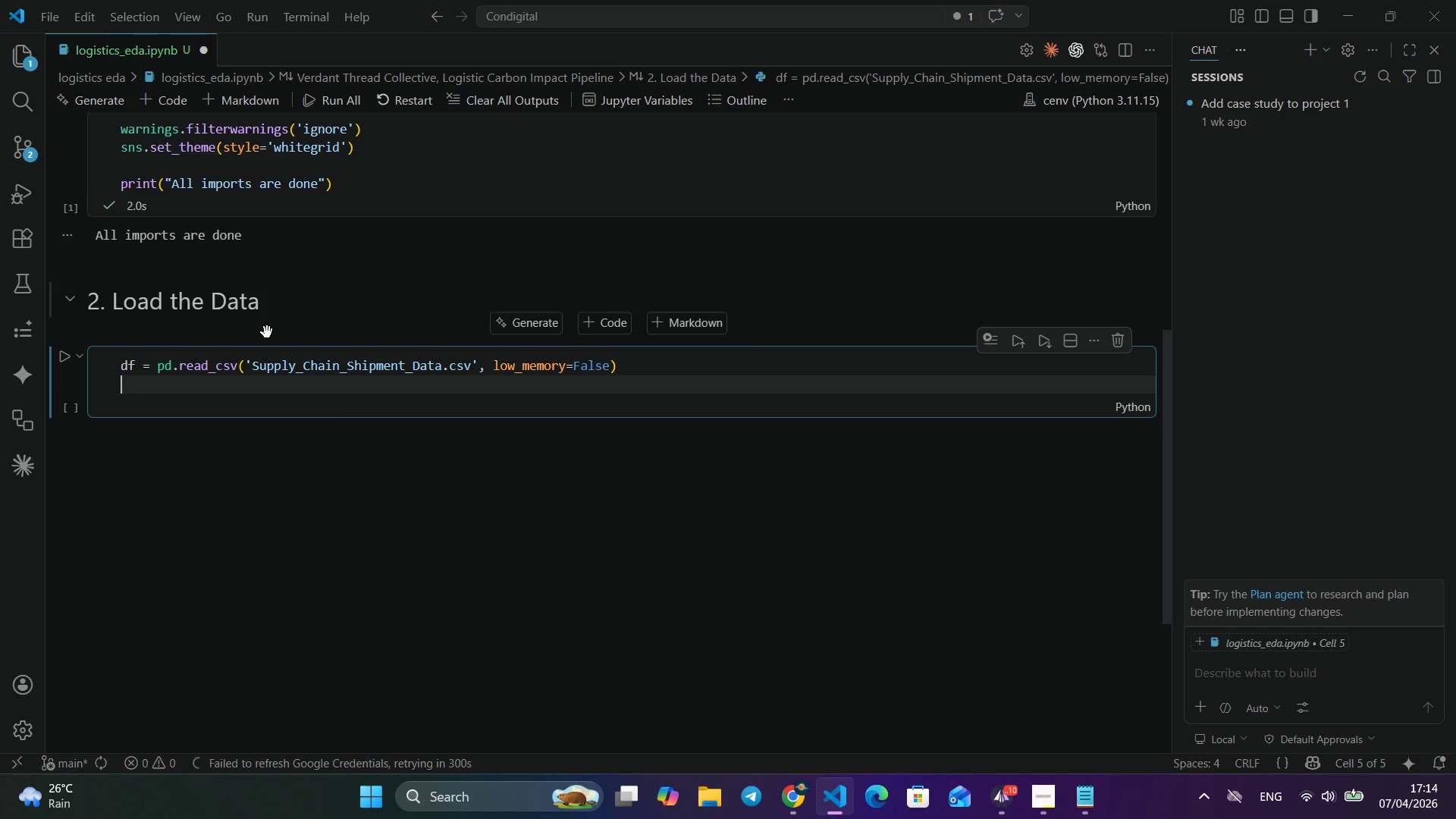 
key(ArrowRight)
 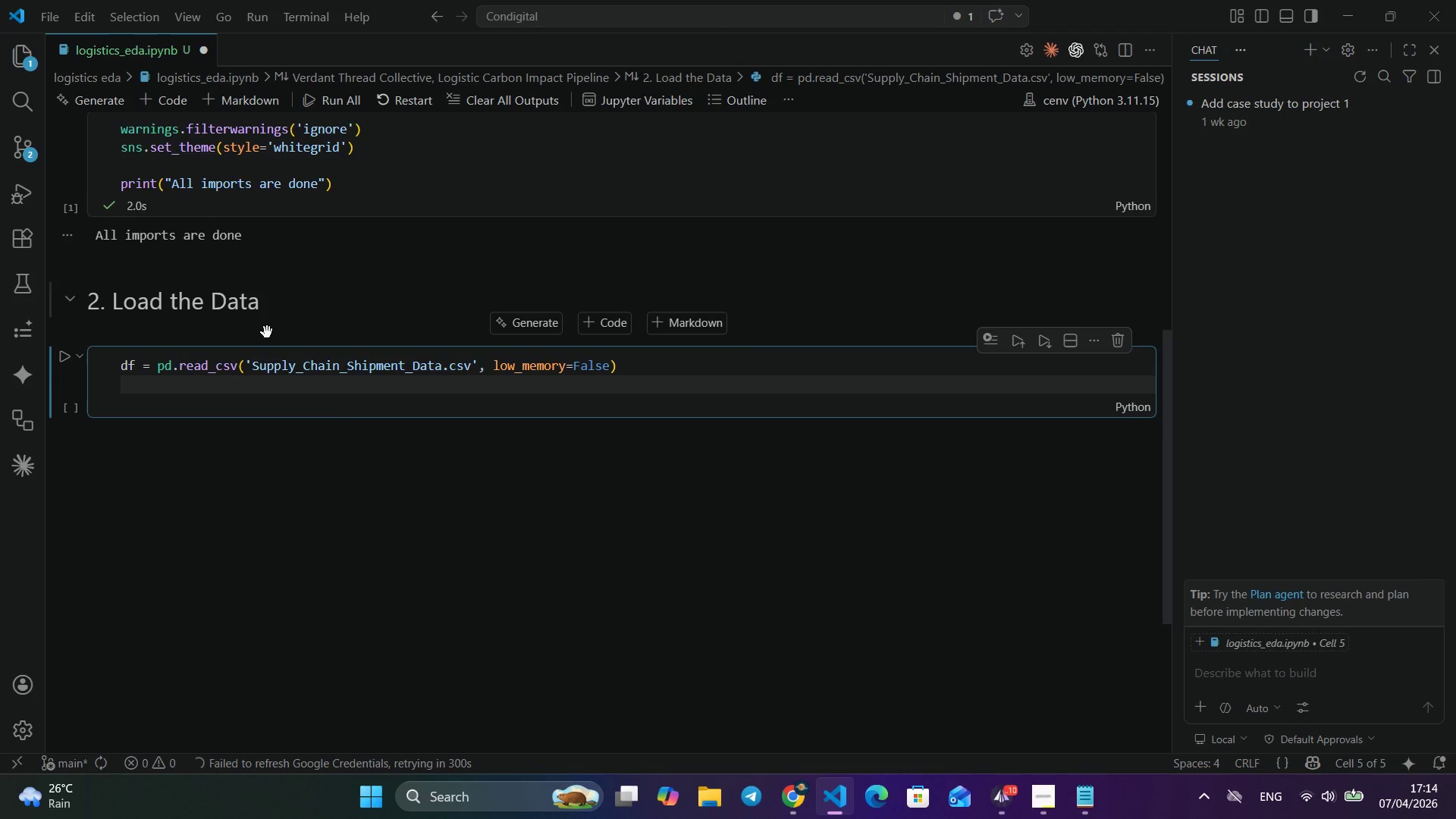 
key(Enter)
 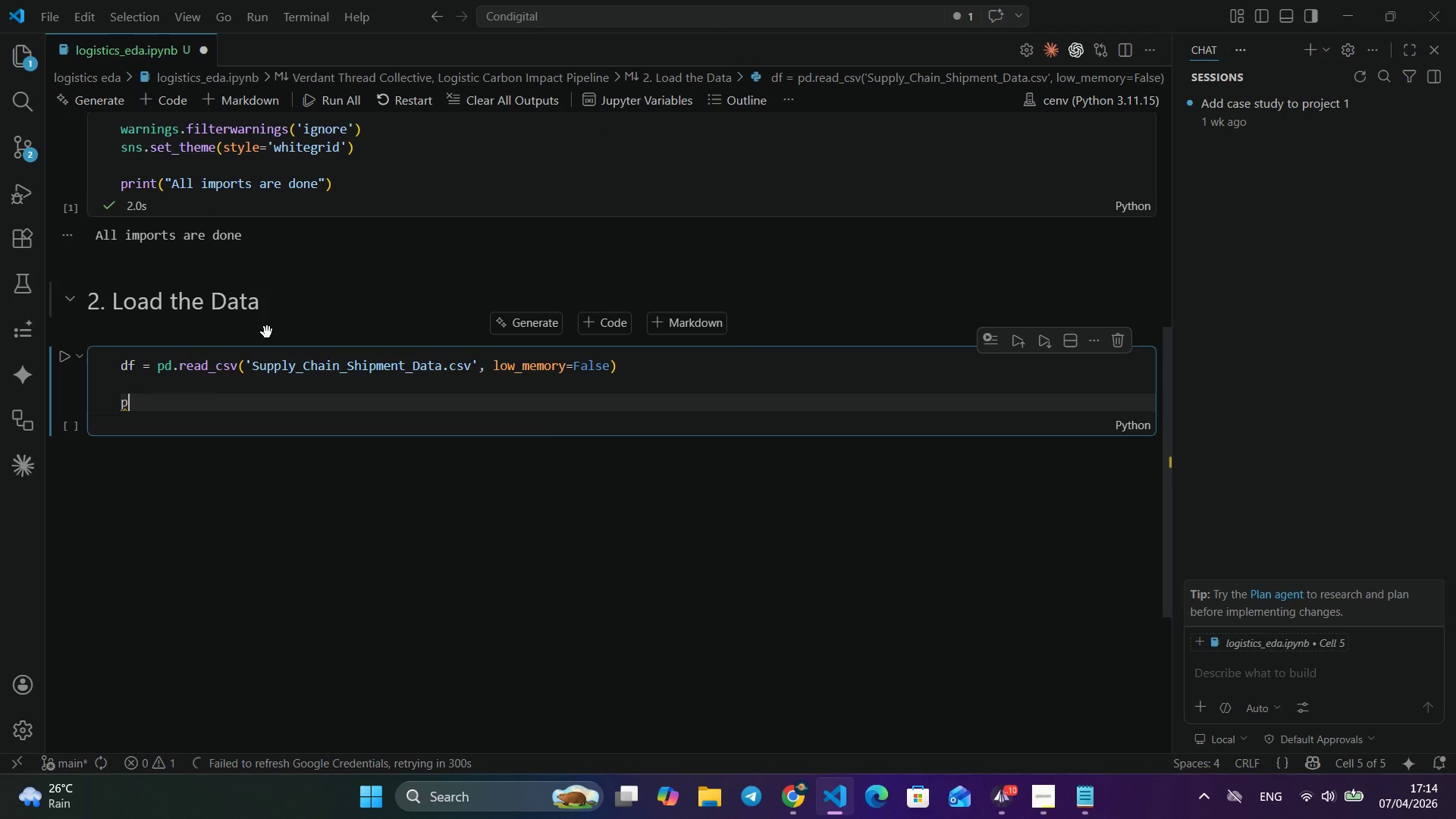 
key(Enter)
 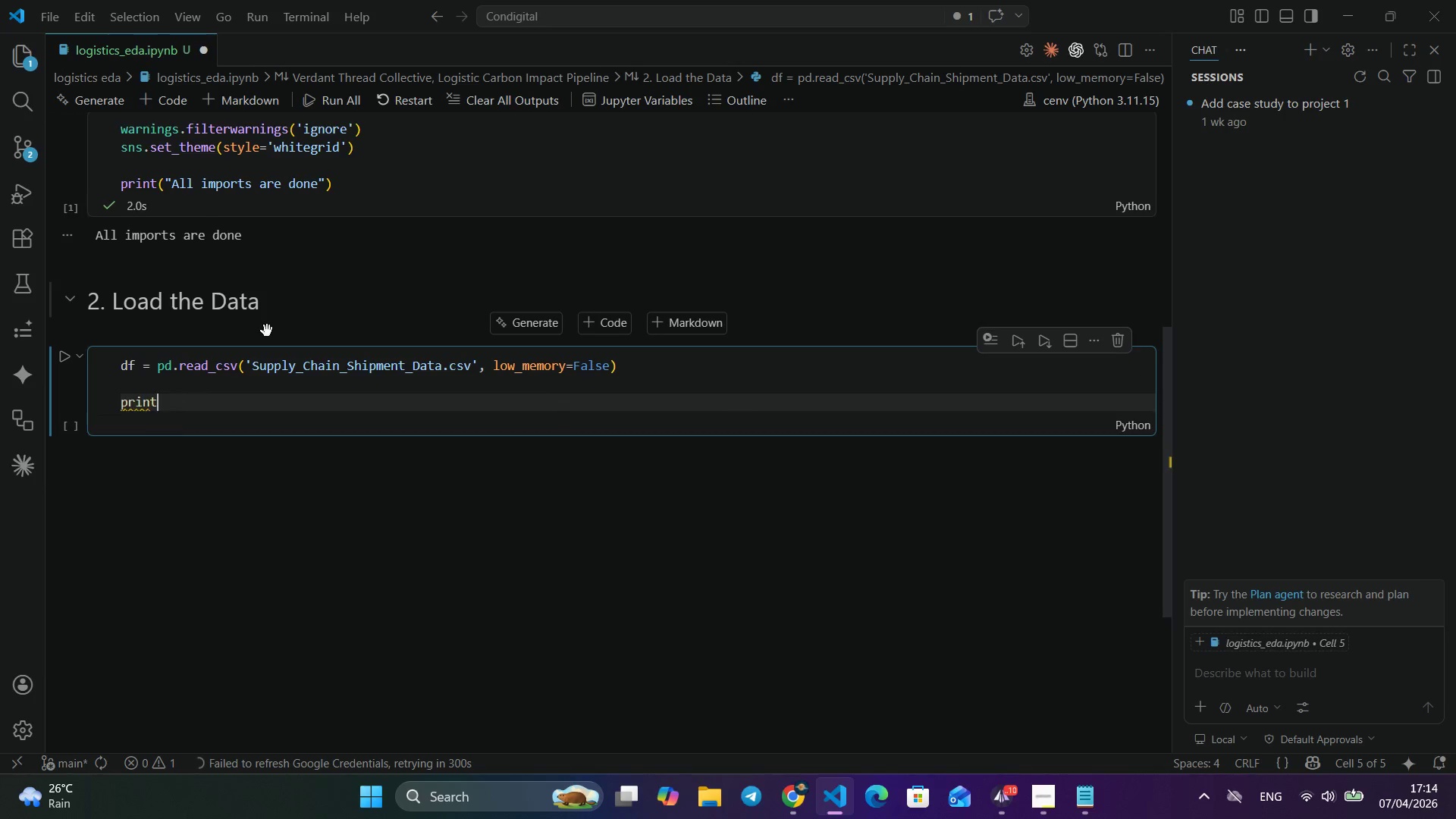 
type(prin)
 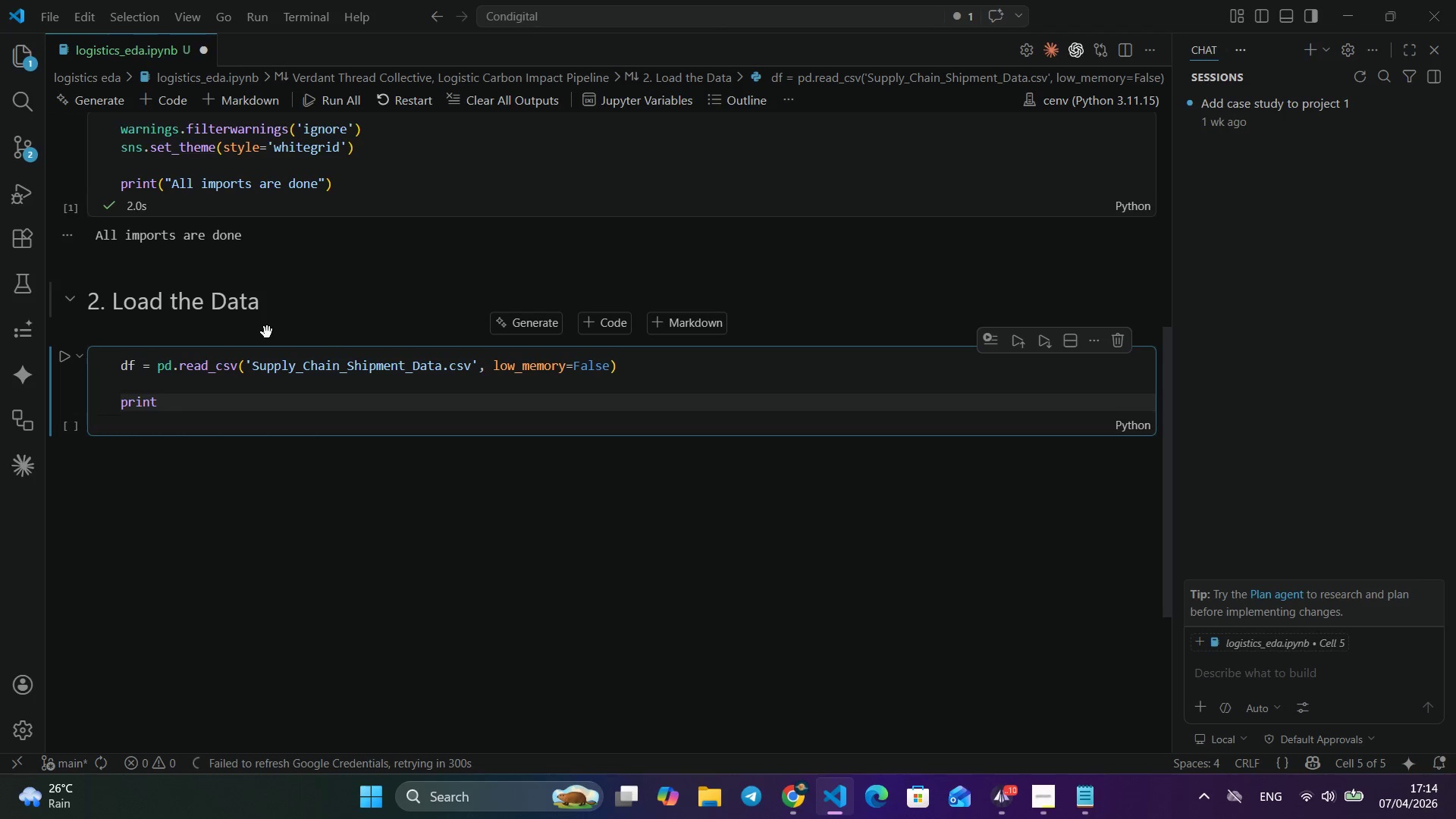 
key(Enter)
 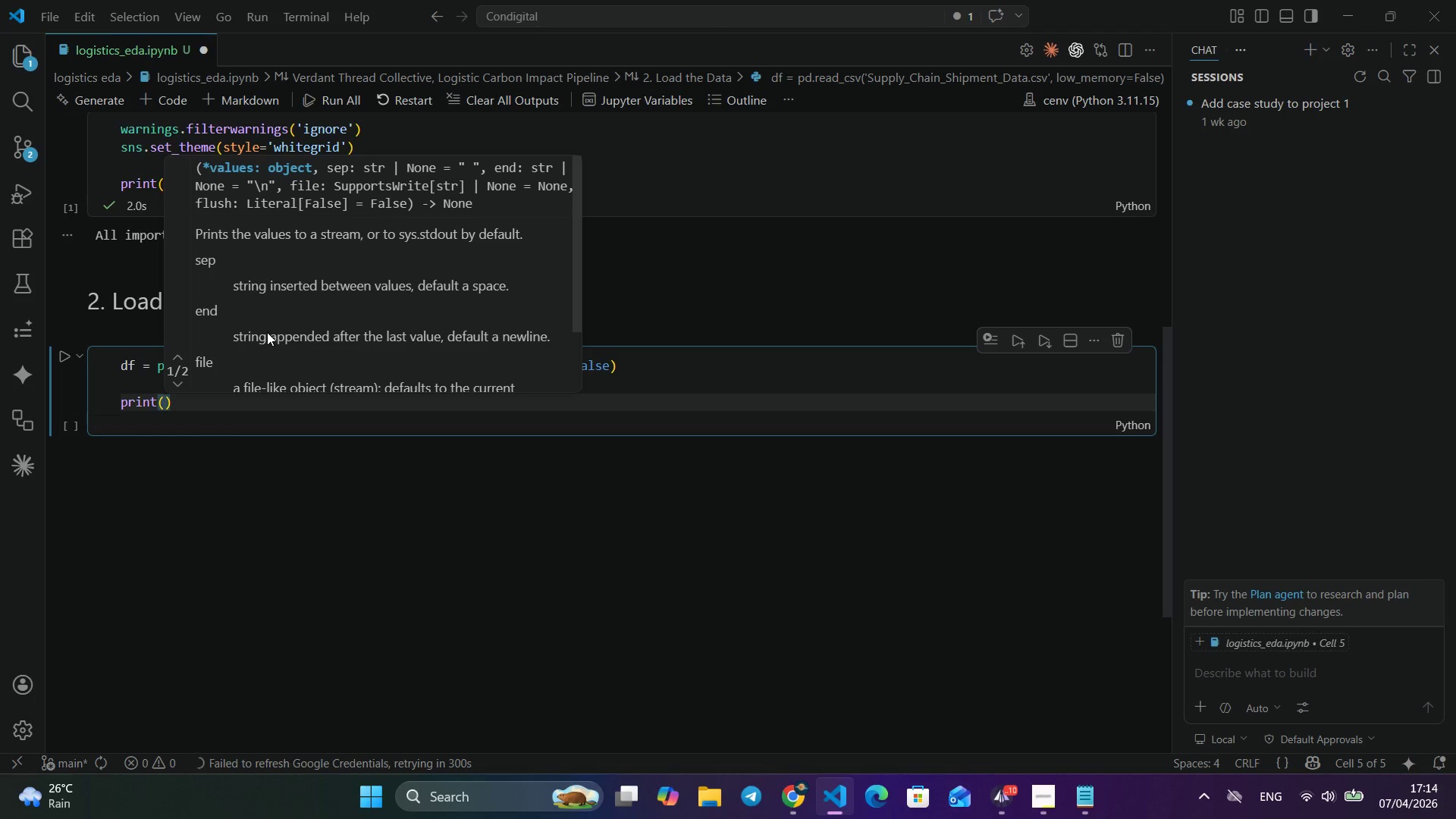 
type((f[)
 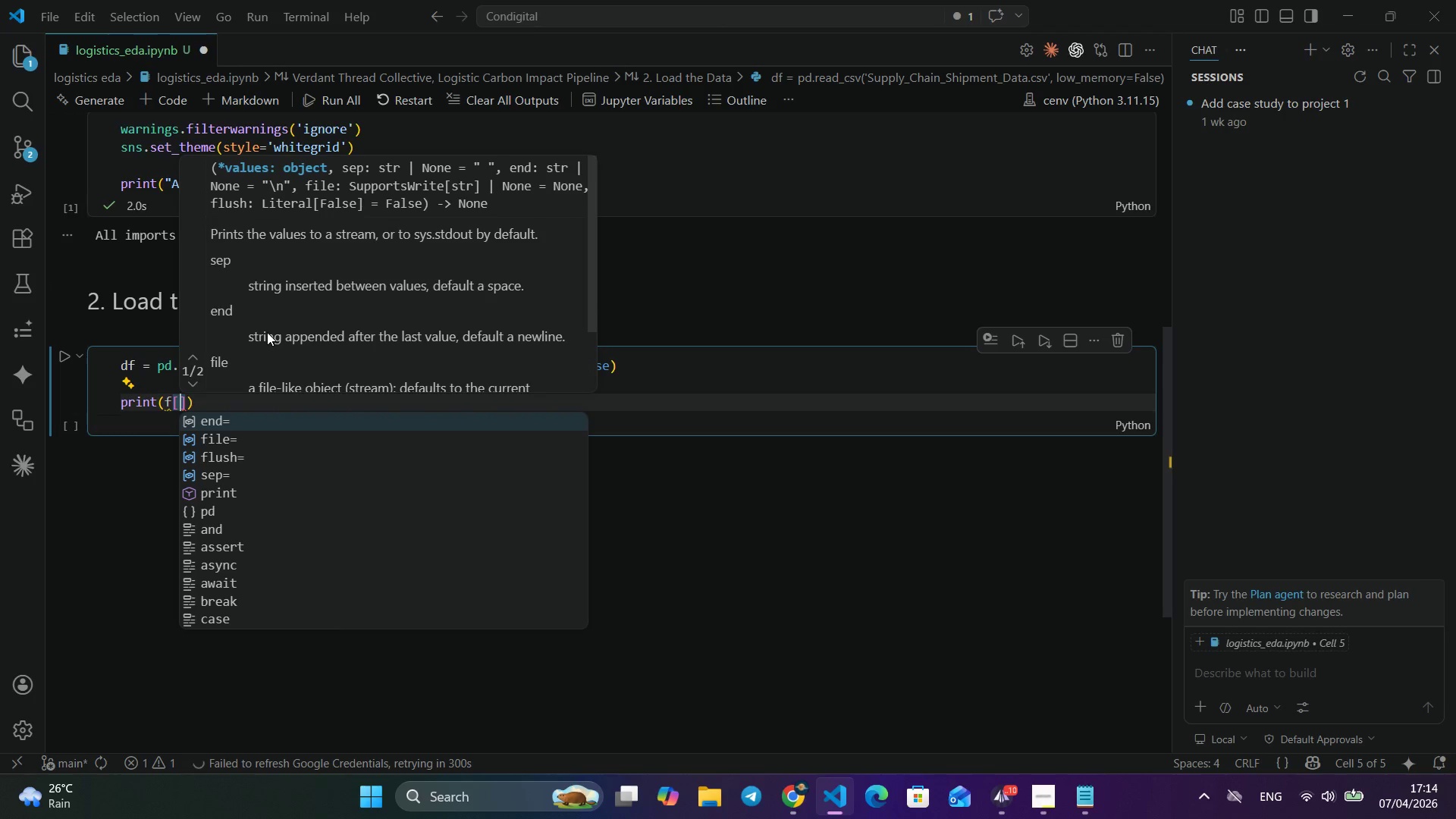 
type(Shap)
key(Backspace)
key(Backspace)
key(Backspace)
key(Backspace)
key(Backspace)
type('Shape: {df.shape)
 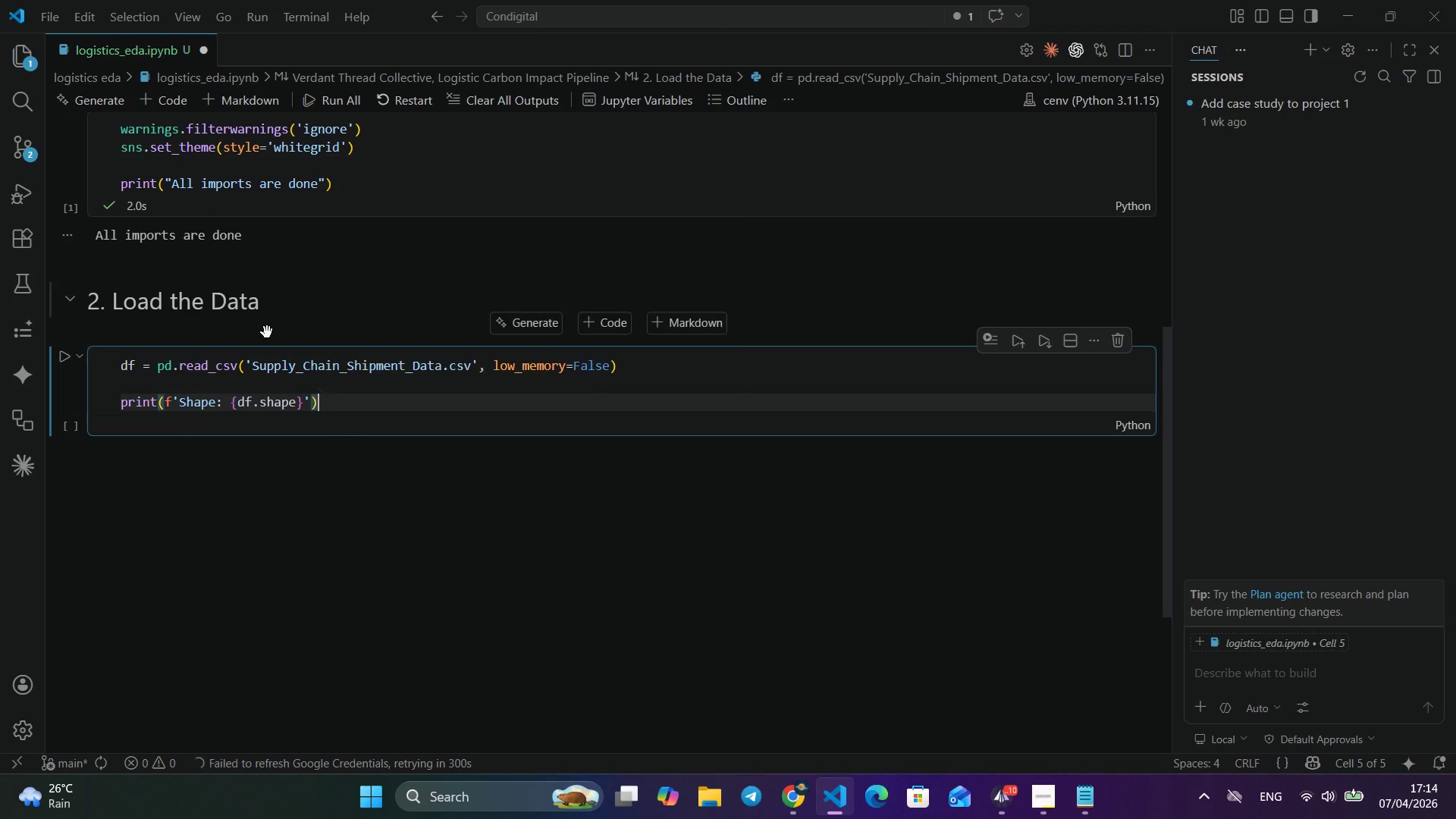 
key(ArrowRight)
 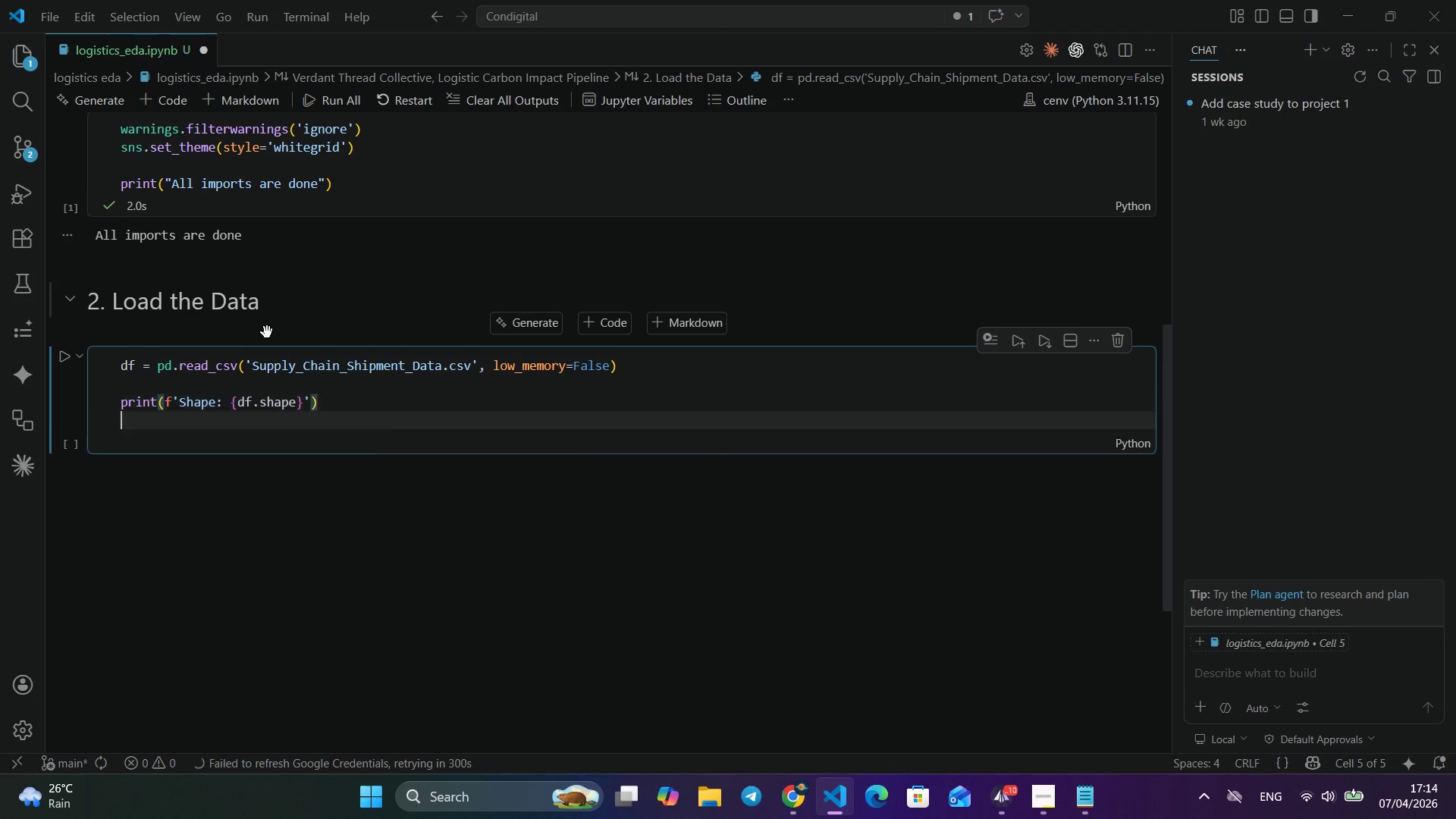 
key(ArrowRight)
 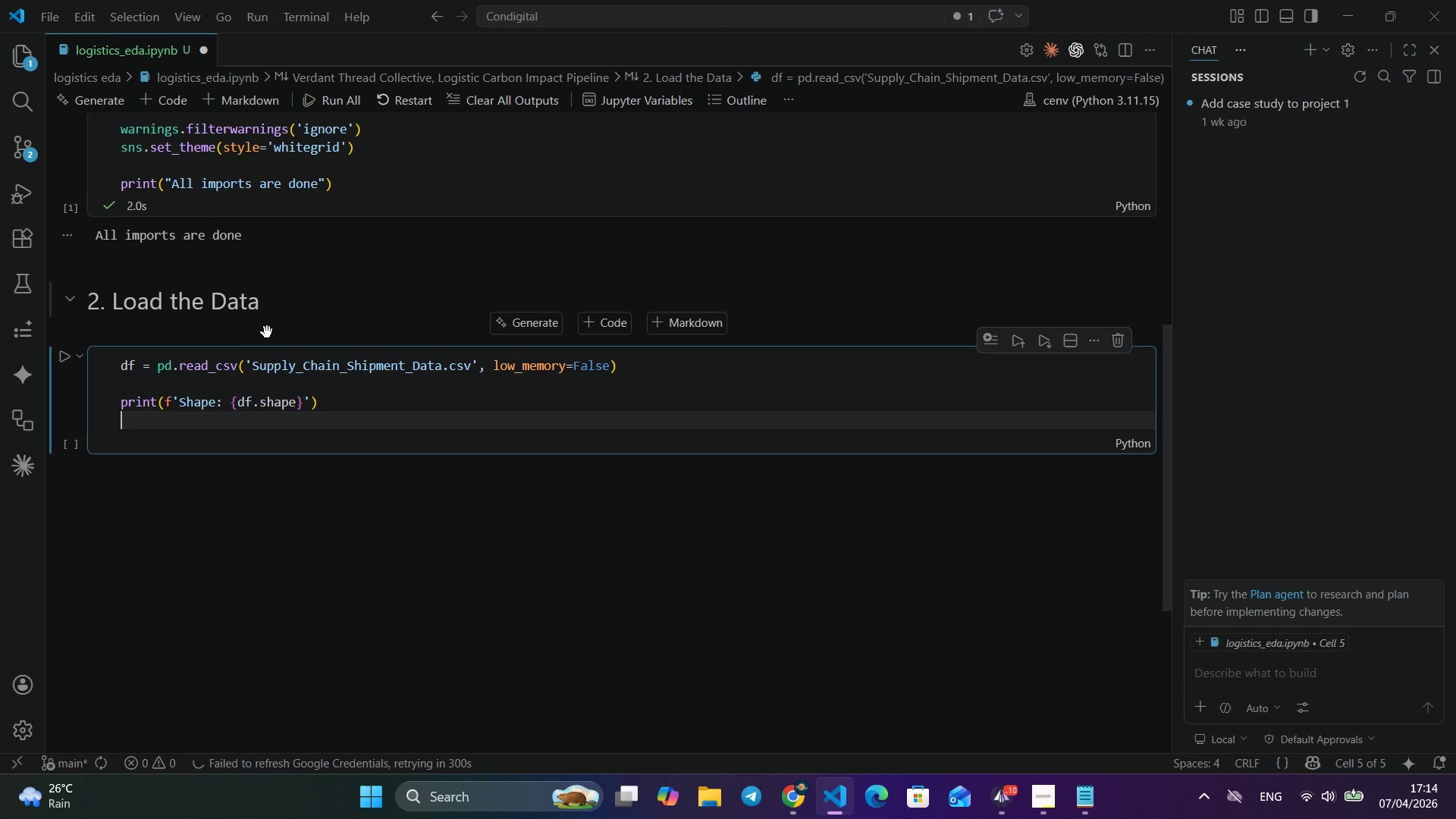 
key(ArrowRight)
 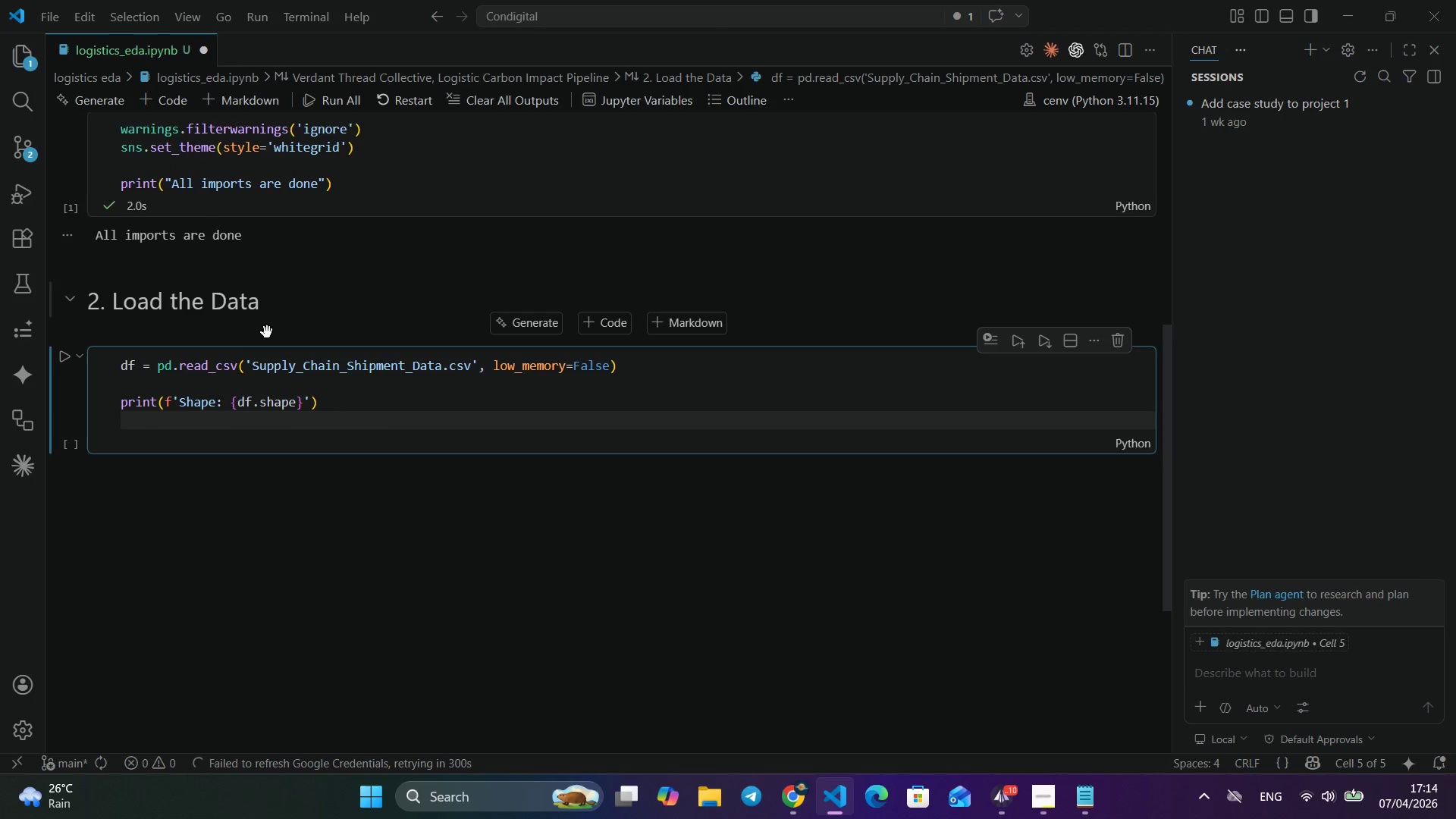 
key(Enter)
 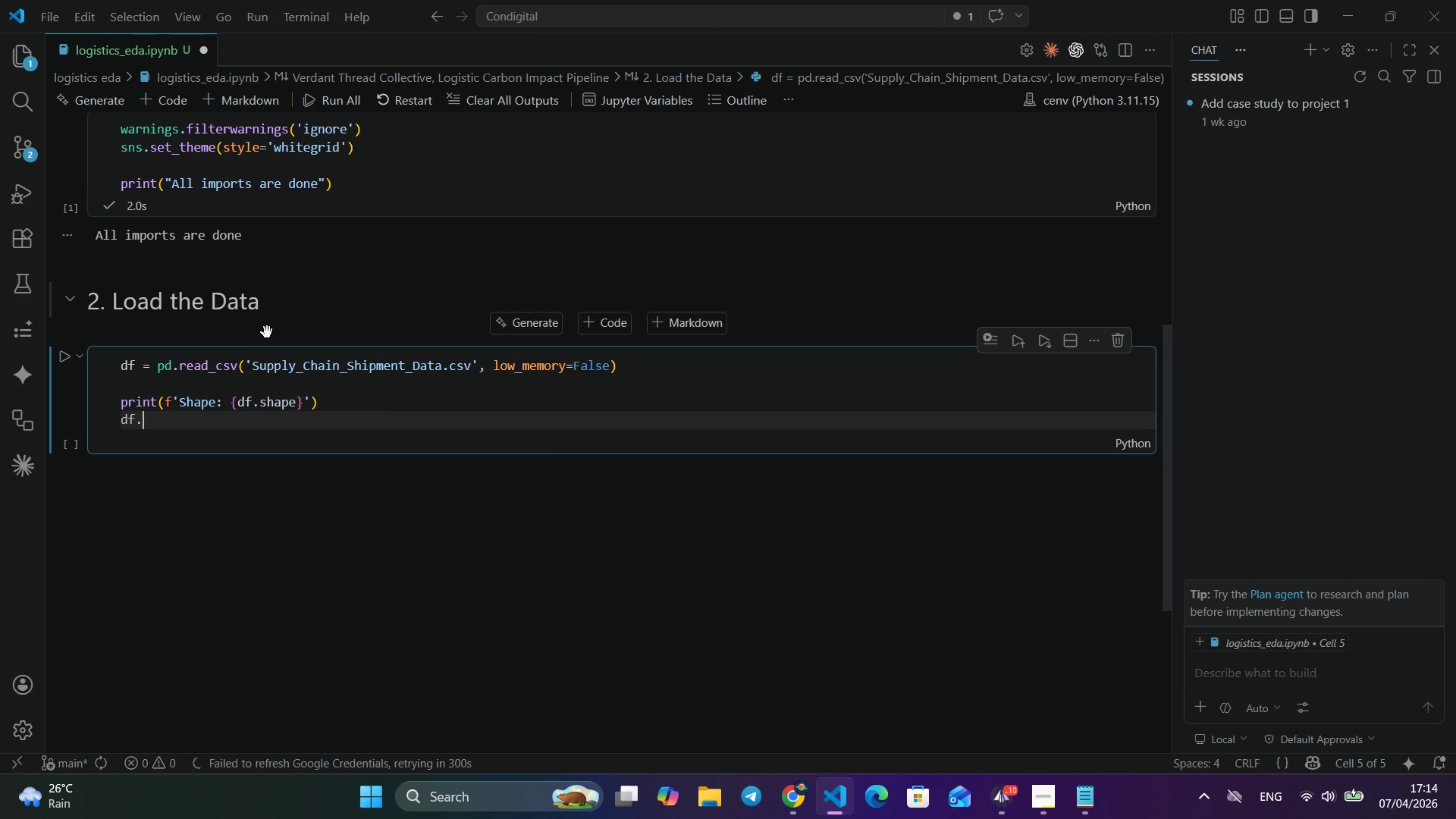 
type(df.head(3)
 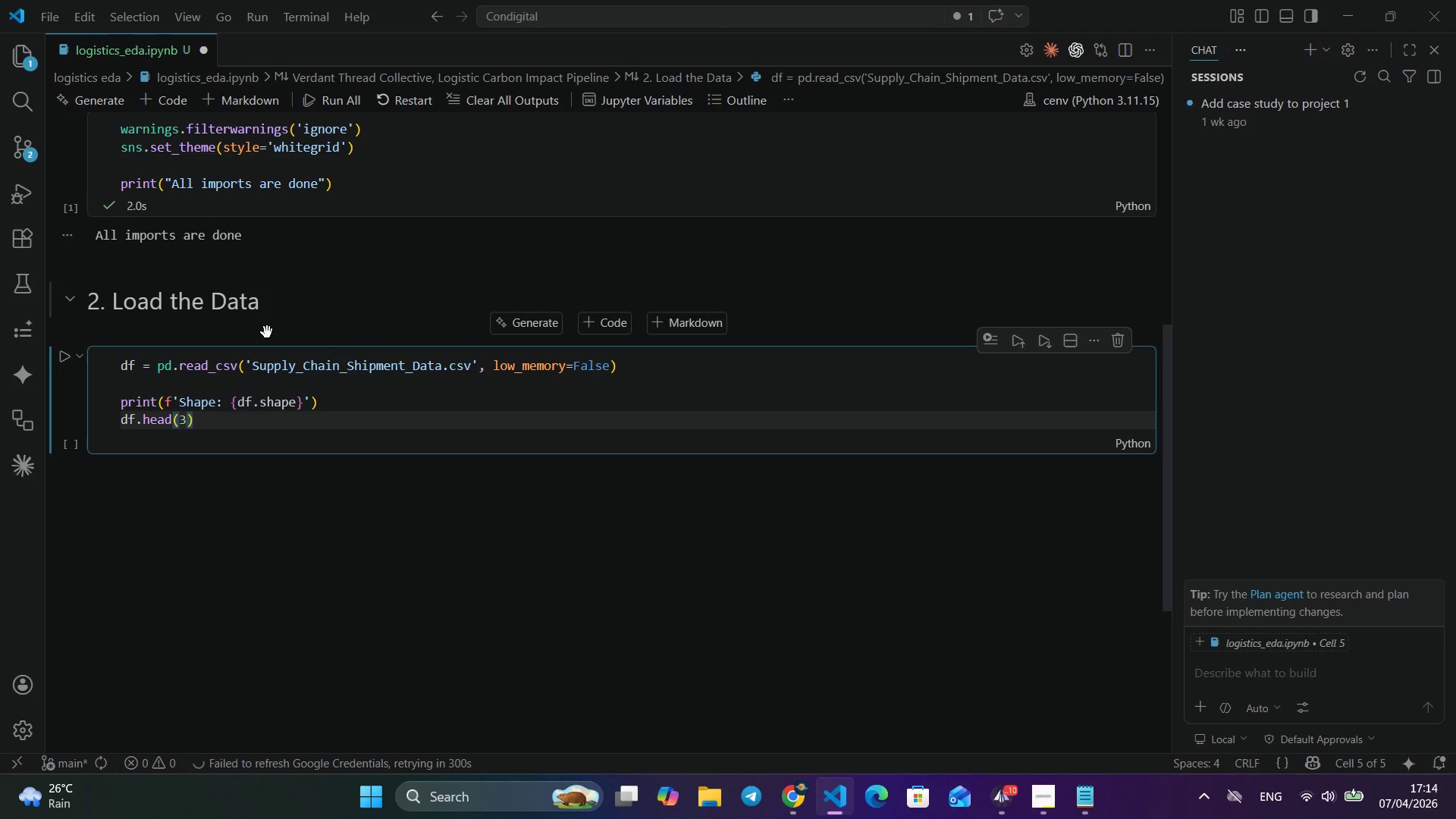 
key(ArrowRight)
 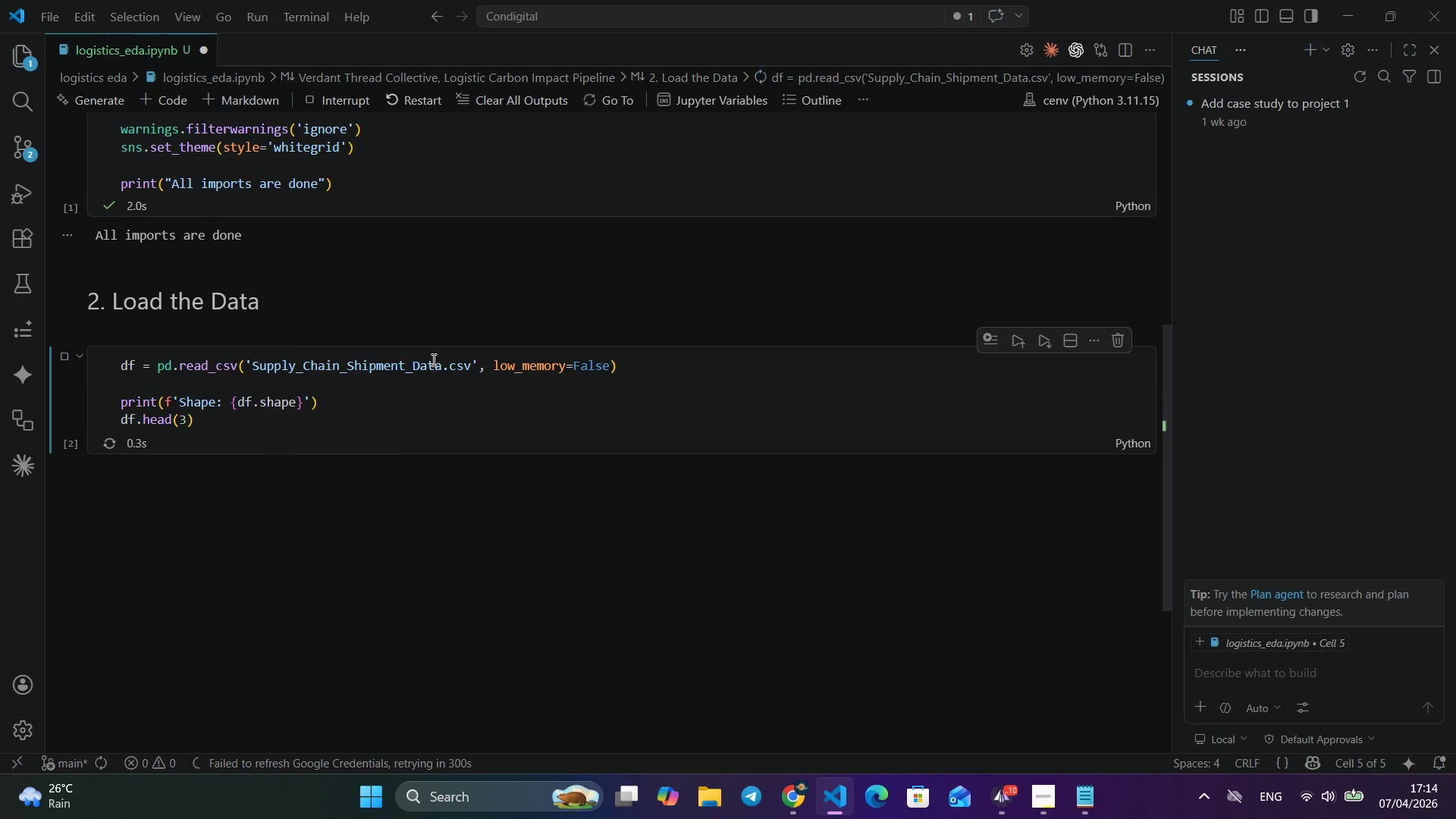 
left_click([67, 361])
 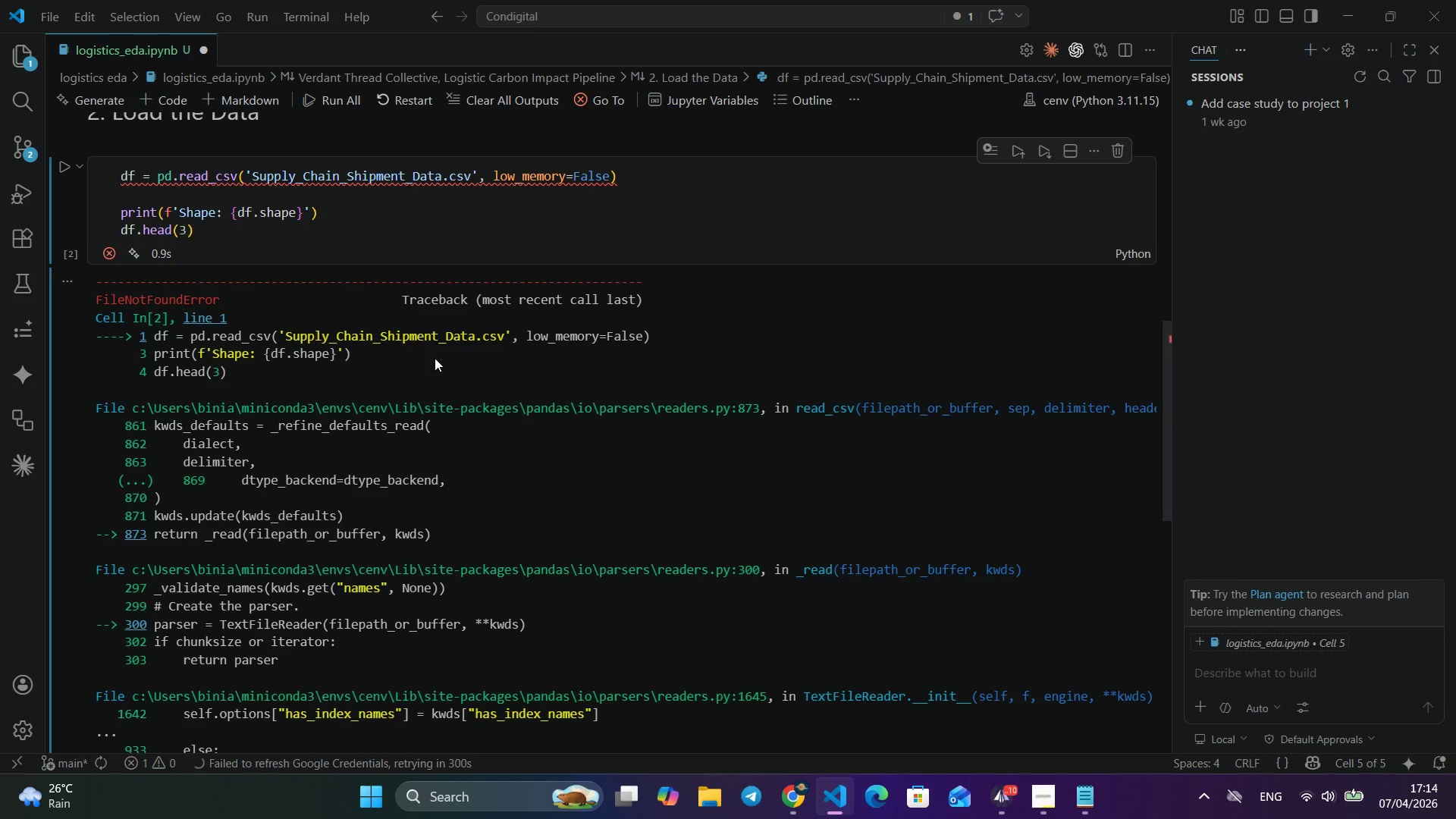 
scroll: coordinate [435, 358], scroll_direction: down, amount: 8.0
 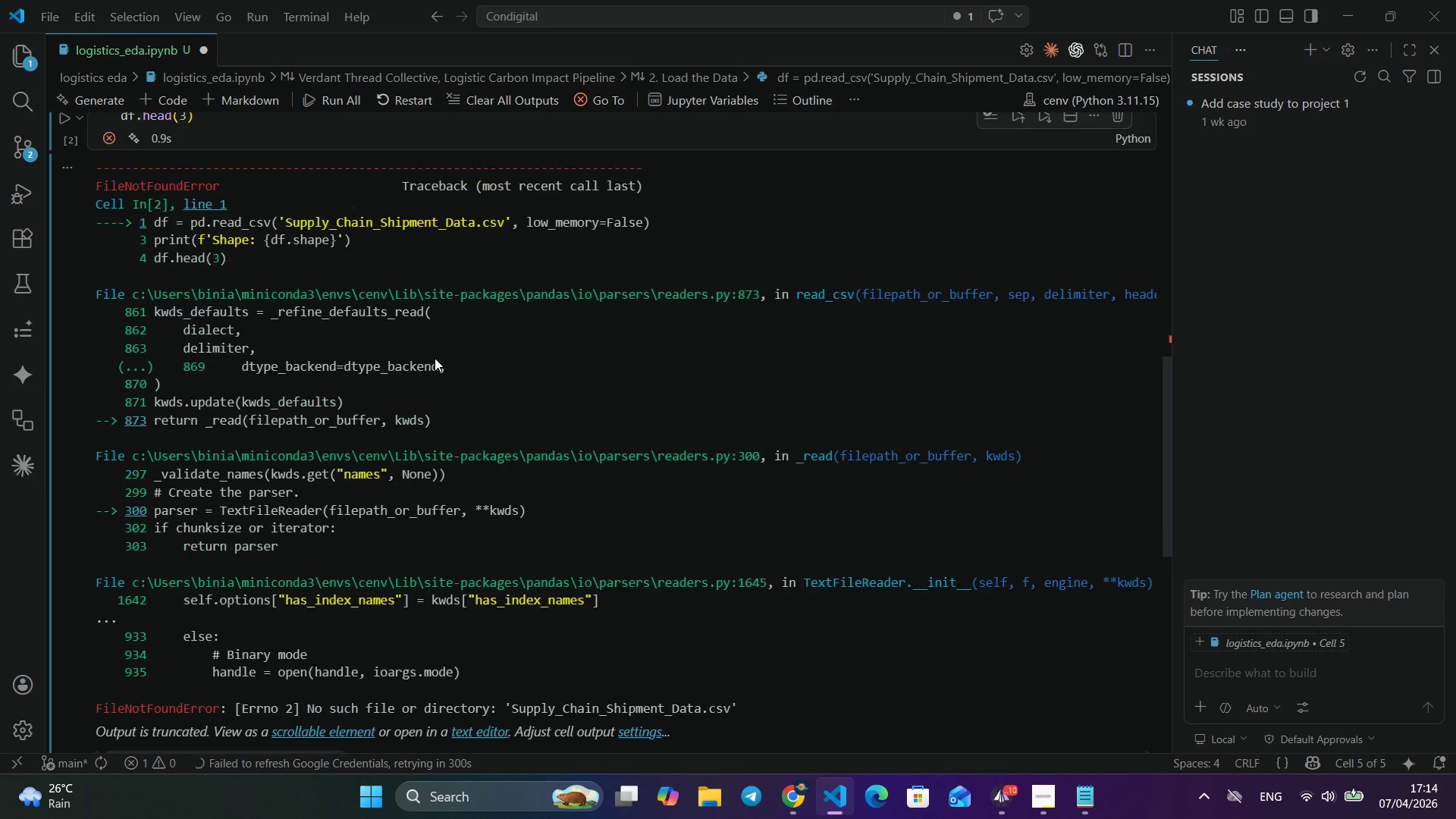 
scroll: coordinate [413, 350], scroll_direction: up, amount: 7.0
 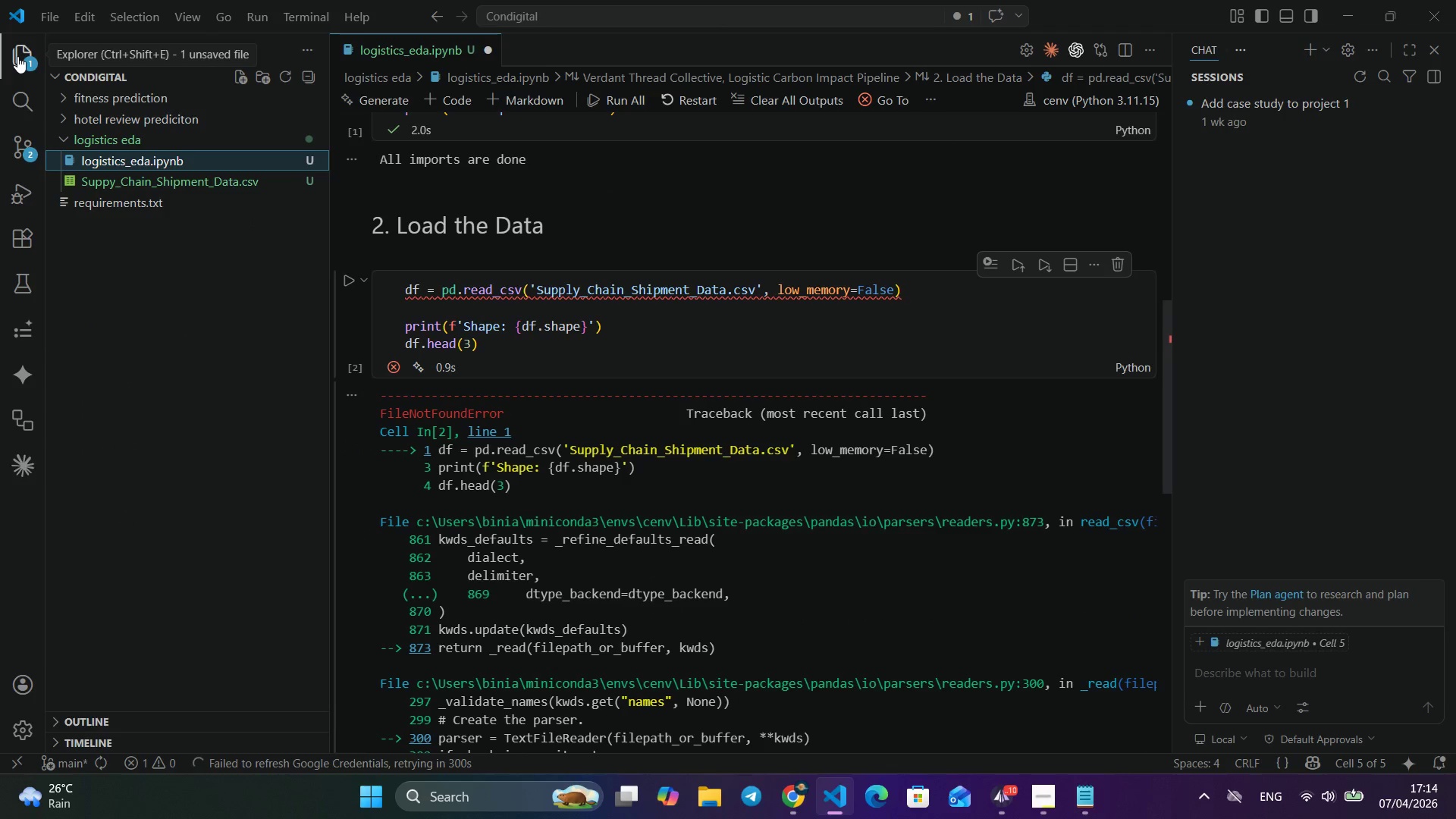 
left_click([17, 56])
 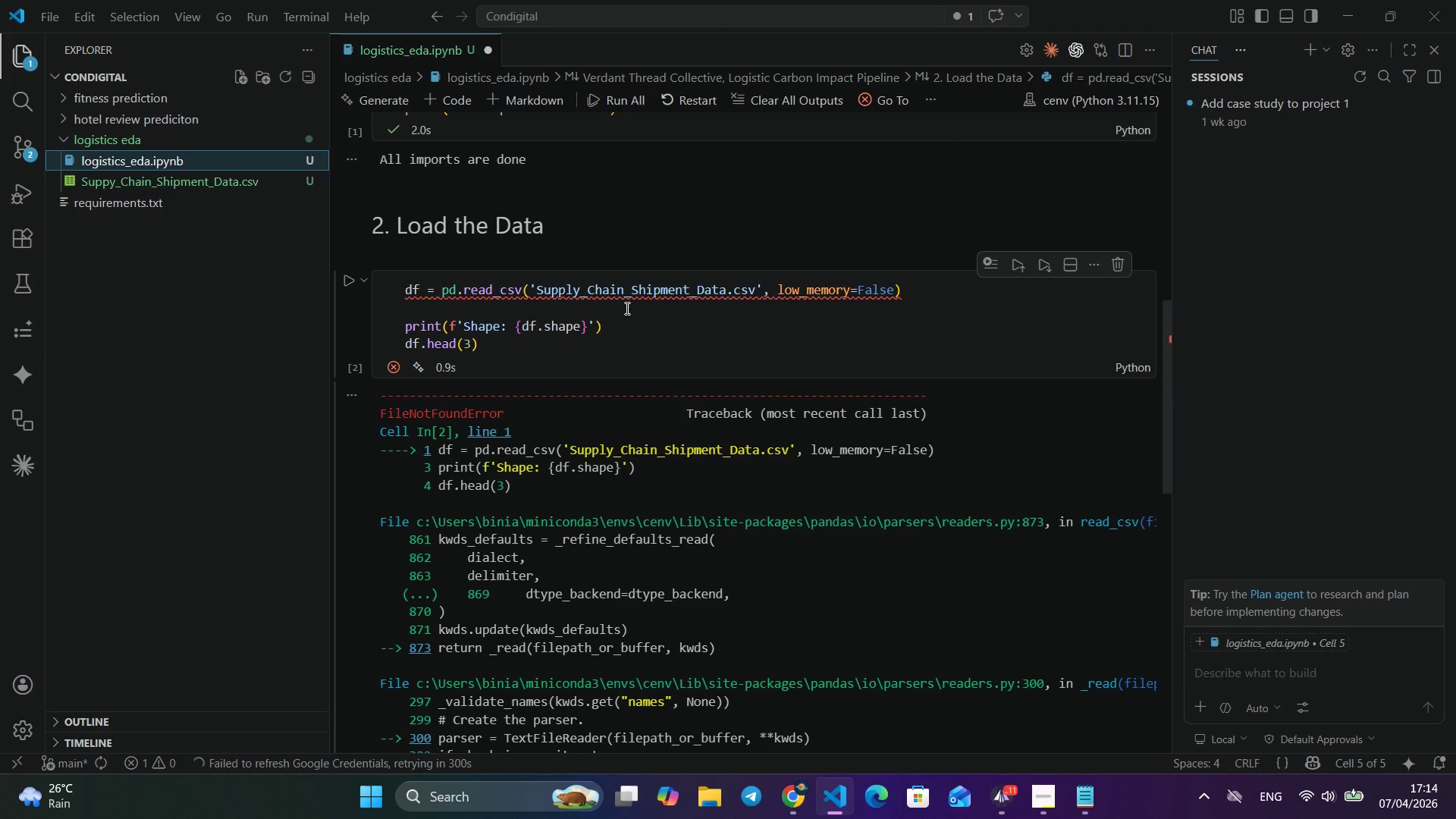 
wait(8.0)
 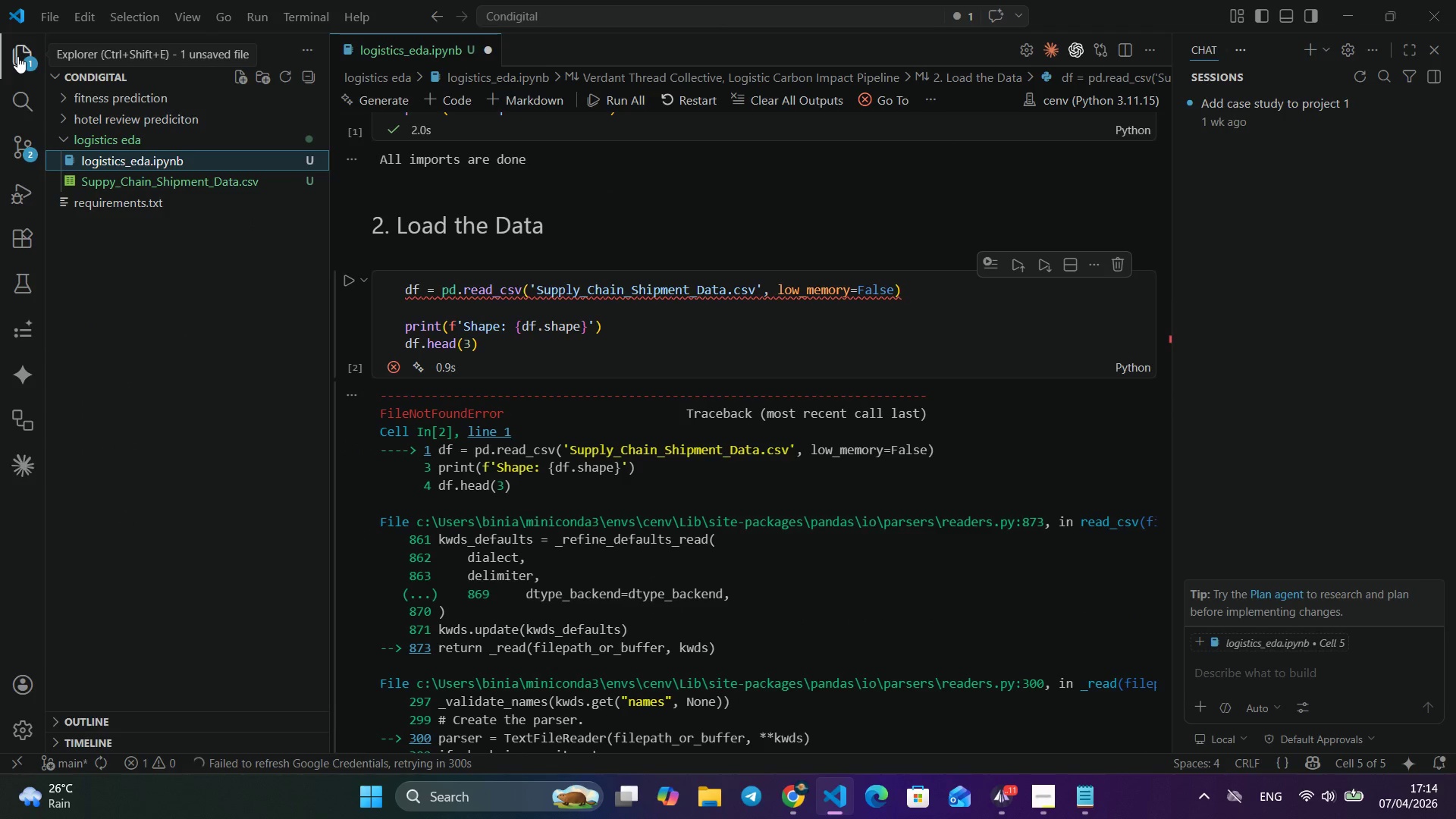 
left_click([574, 287])
 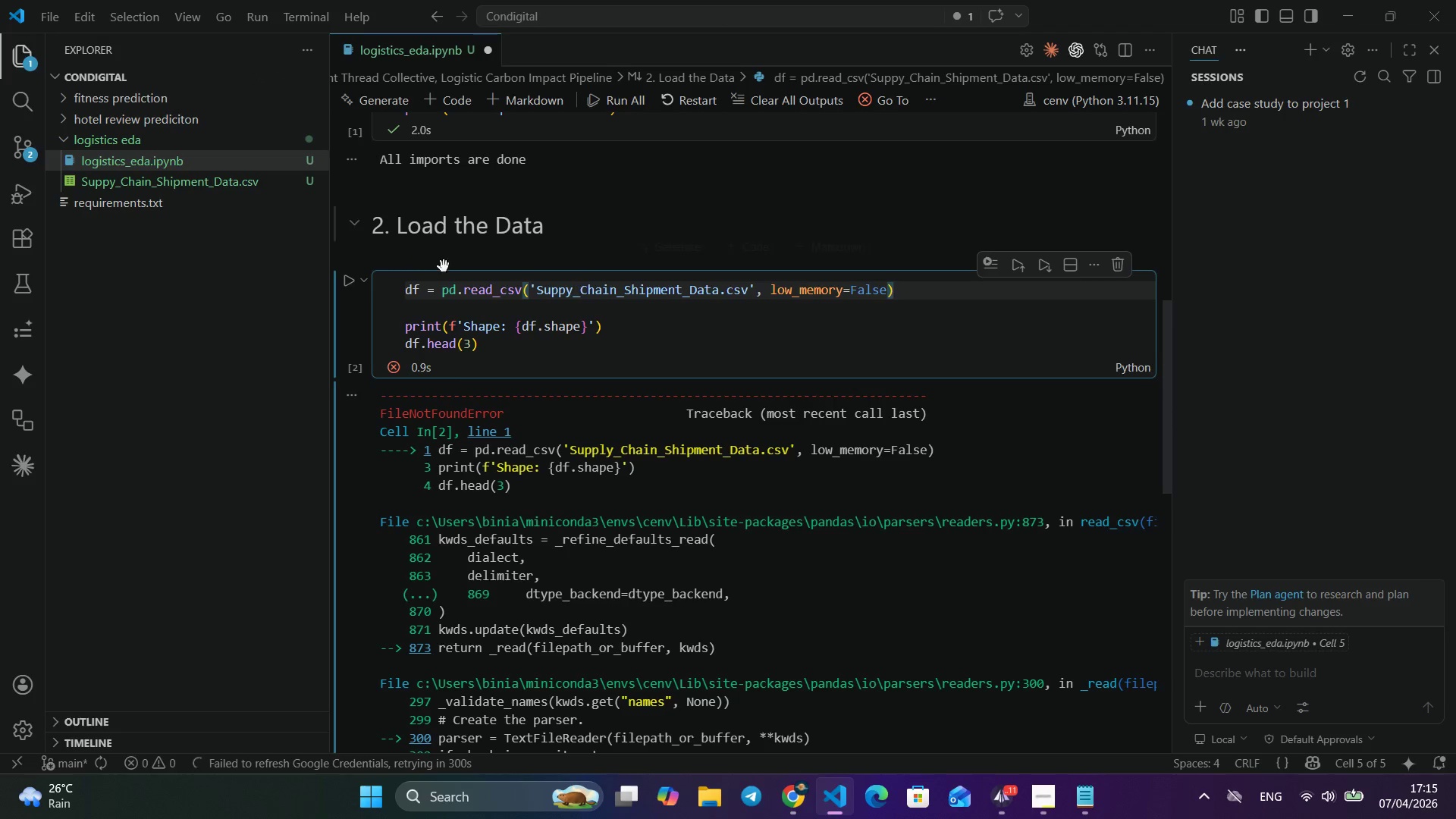 
key(Backspace)
 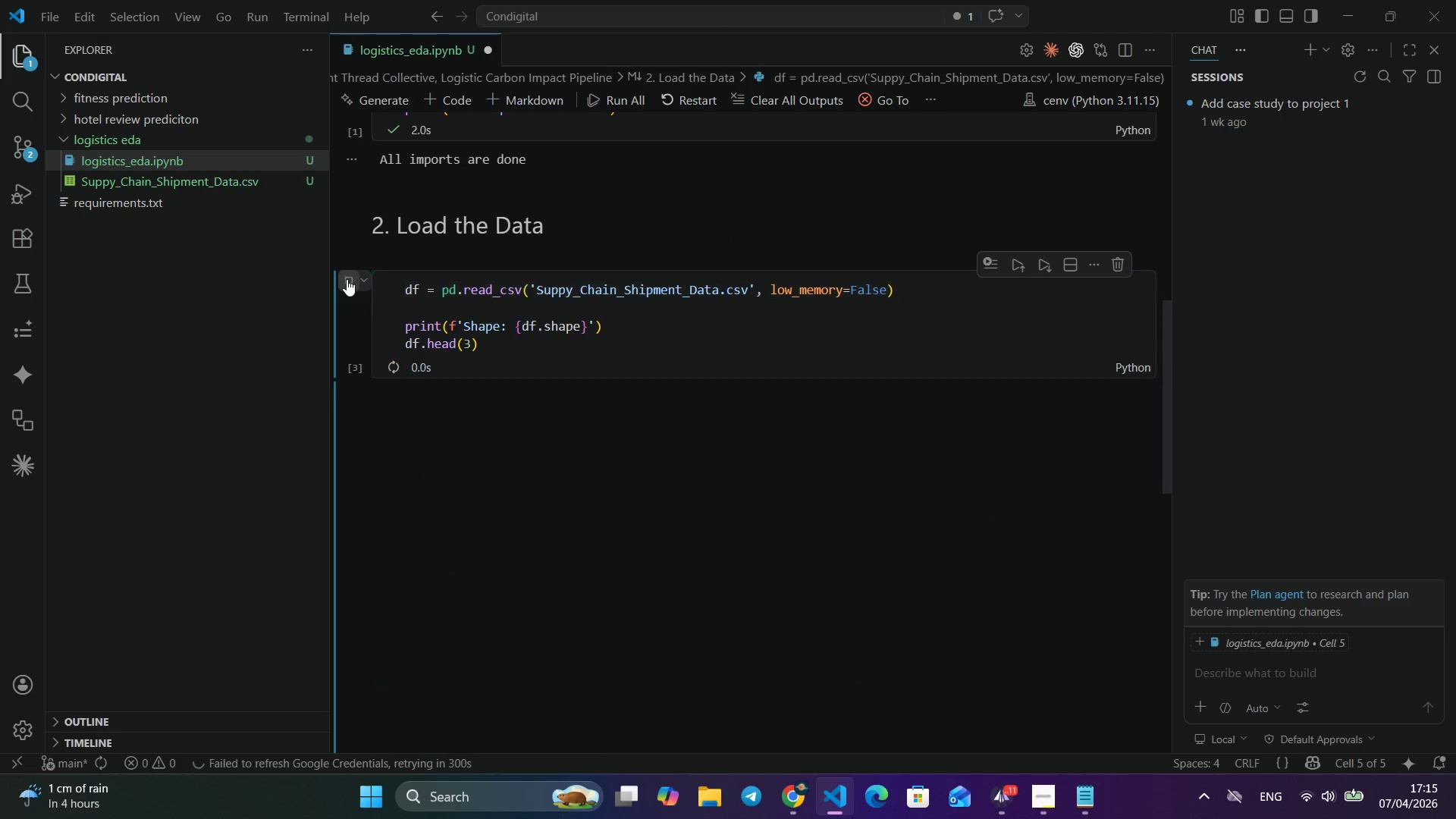 
left_click([347, 279])
 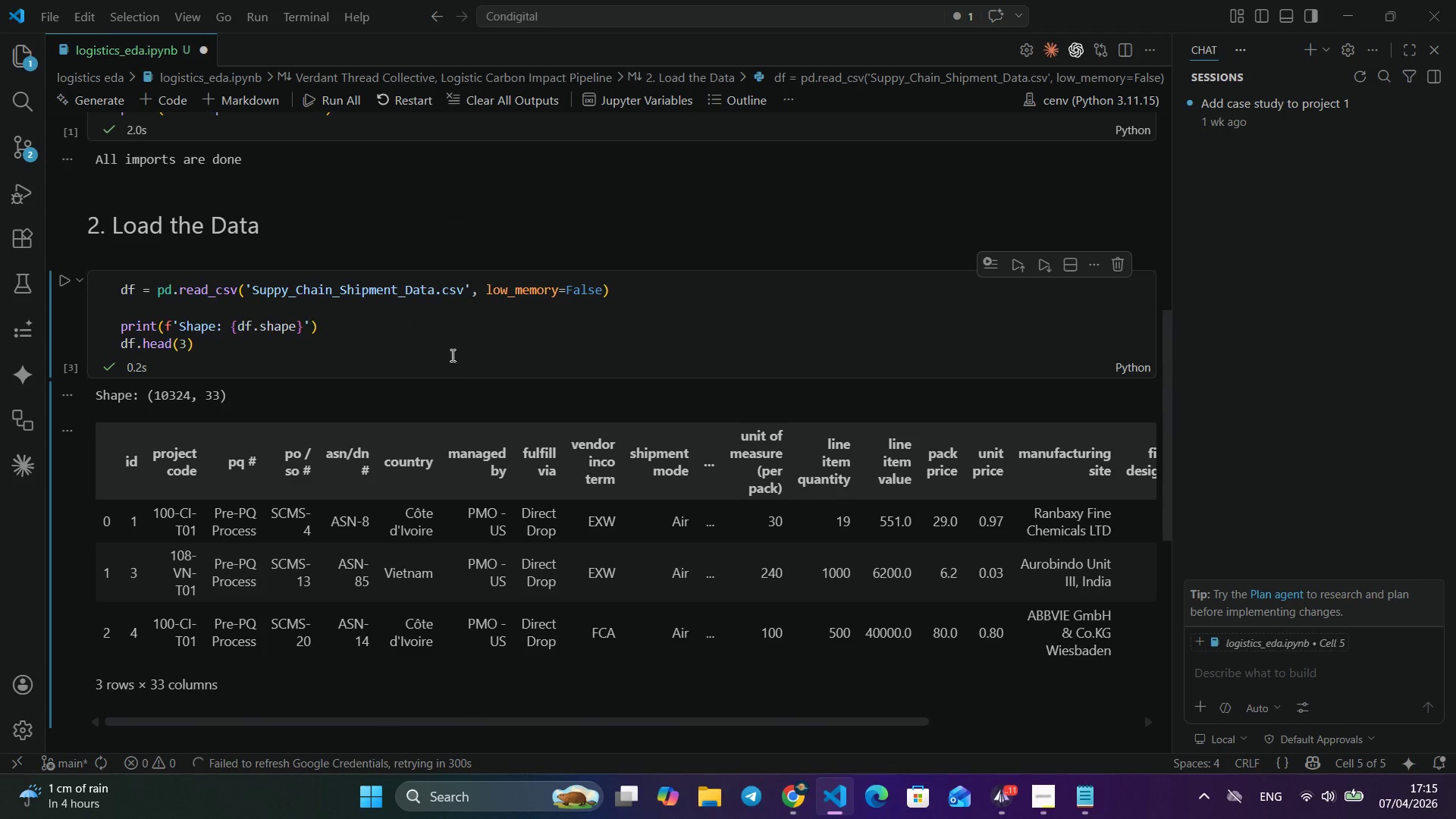 
left_click([24, 52])
 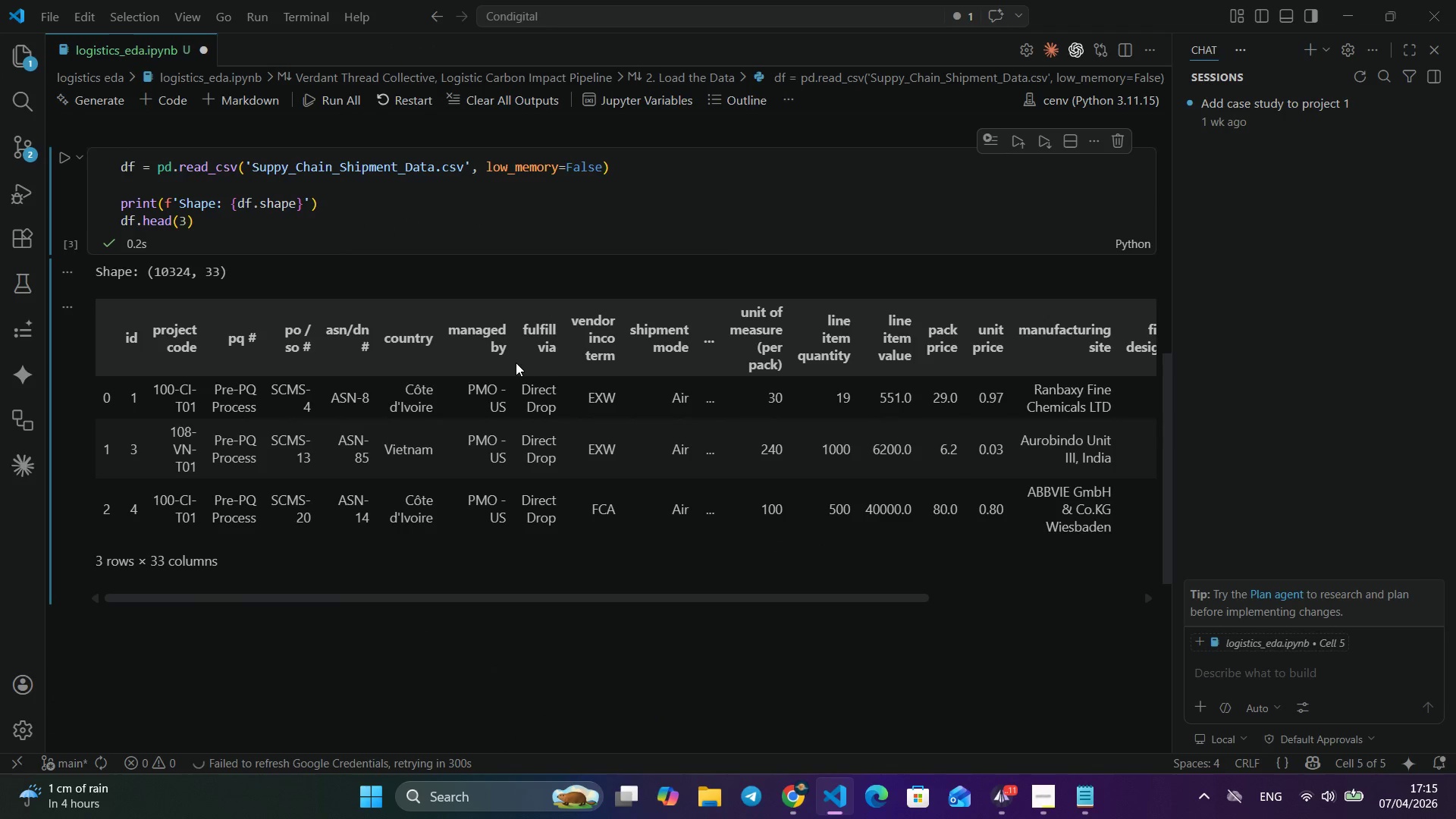 
scroll: coordinate [510, 365], scroll_direction: down, amount: 3.0
 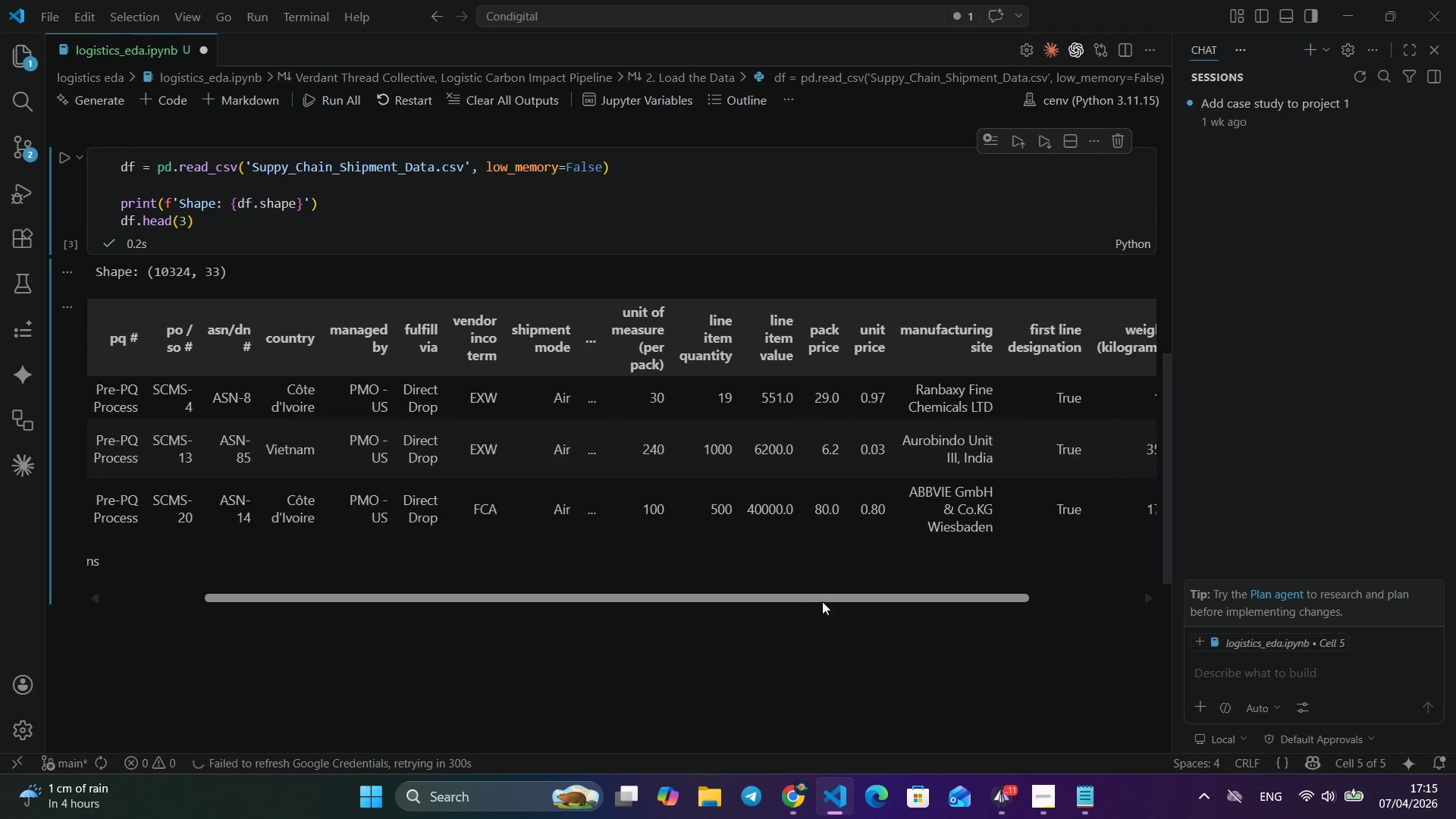 
left_click_drag(start_coordinate=[687, 594], to_coordinate=[649, 589])
 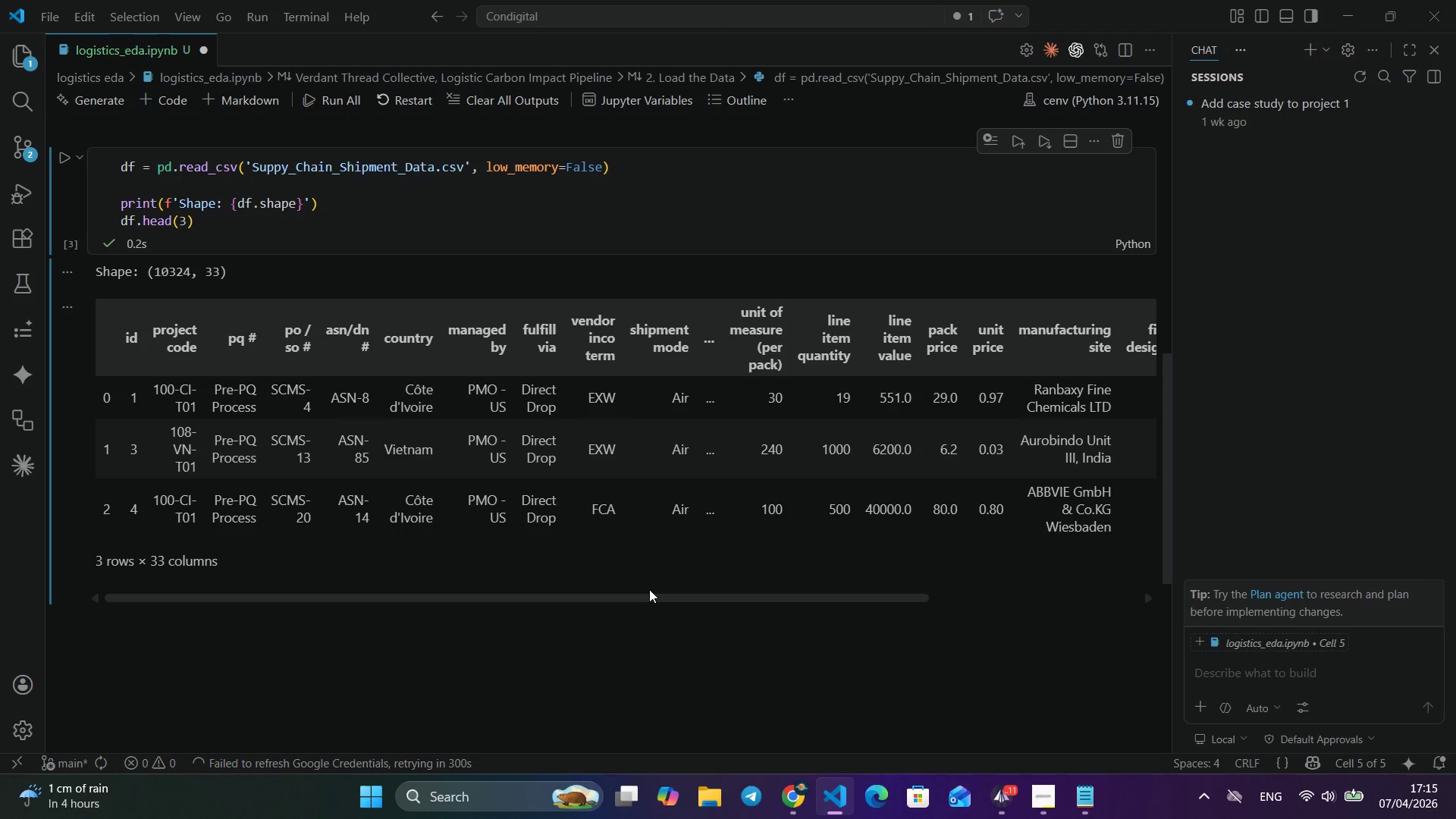 
wait(12.97)
 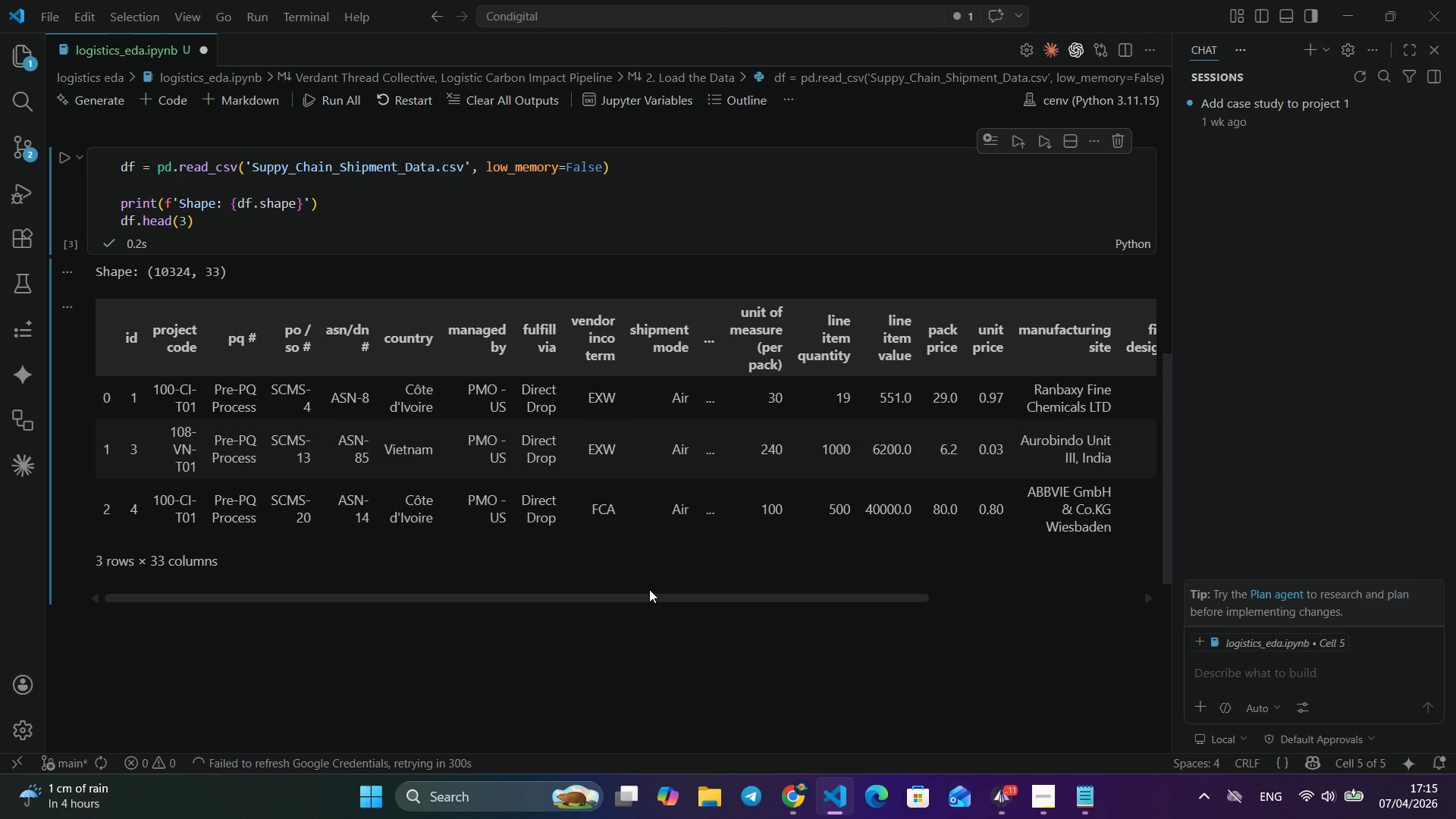 
scroll: coordinate [724, 530], scroll_direction: down, amount: 2.0
 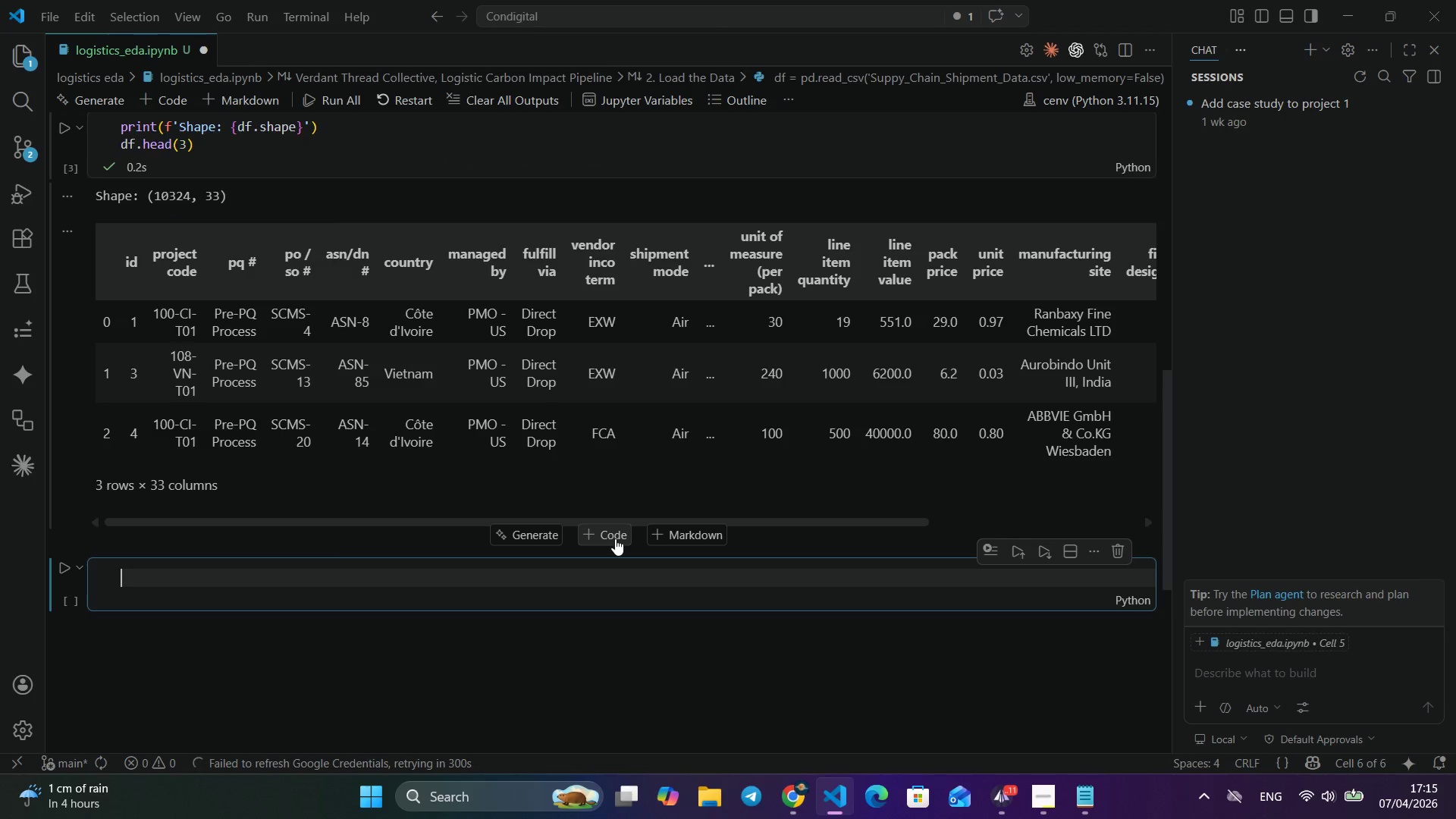 
left_click([615, 538])
 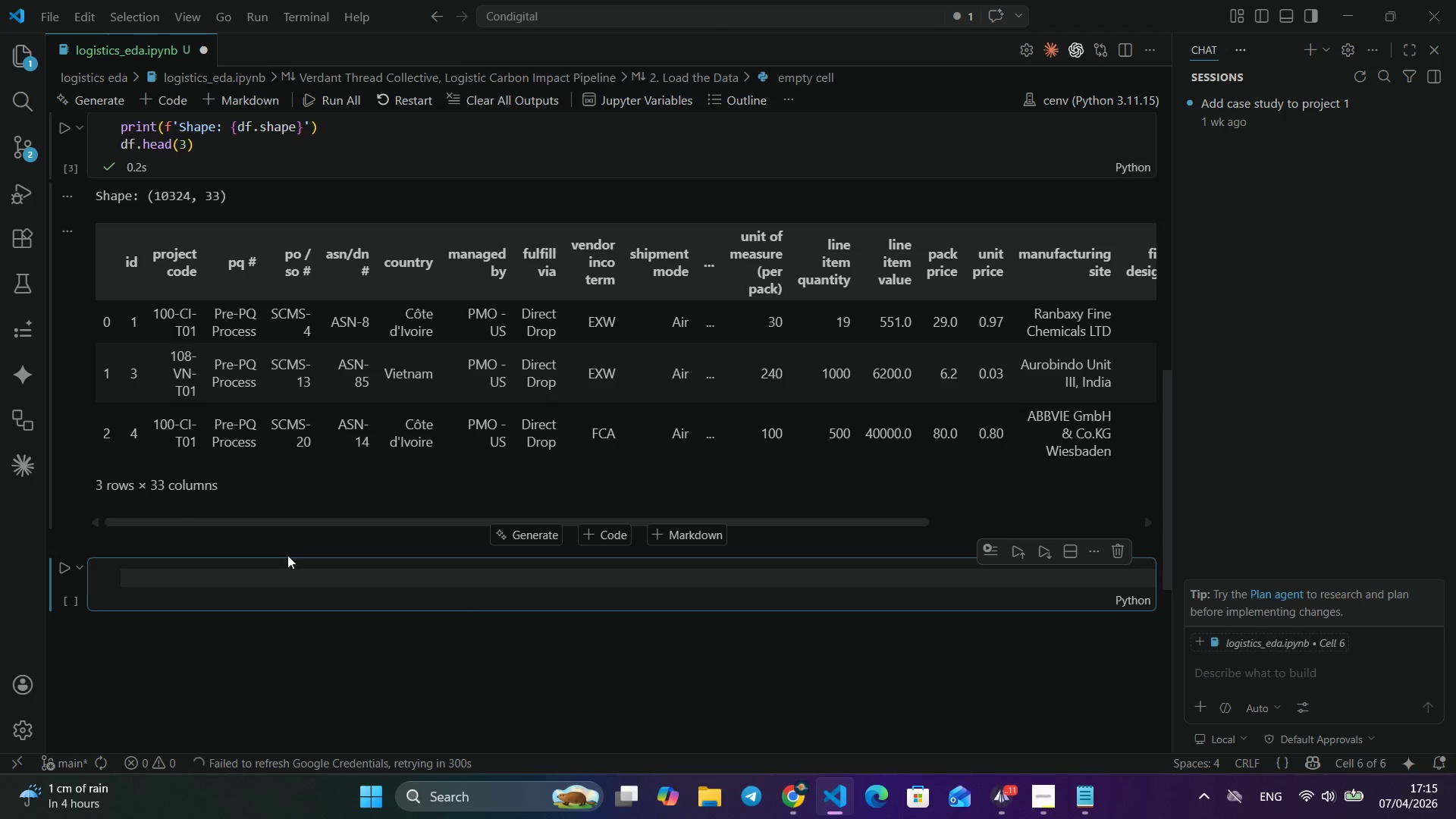 
wait(5.73)
 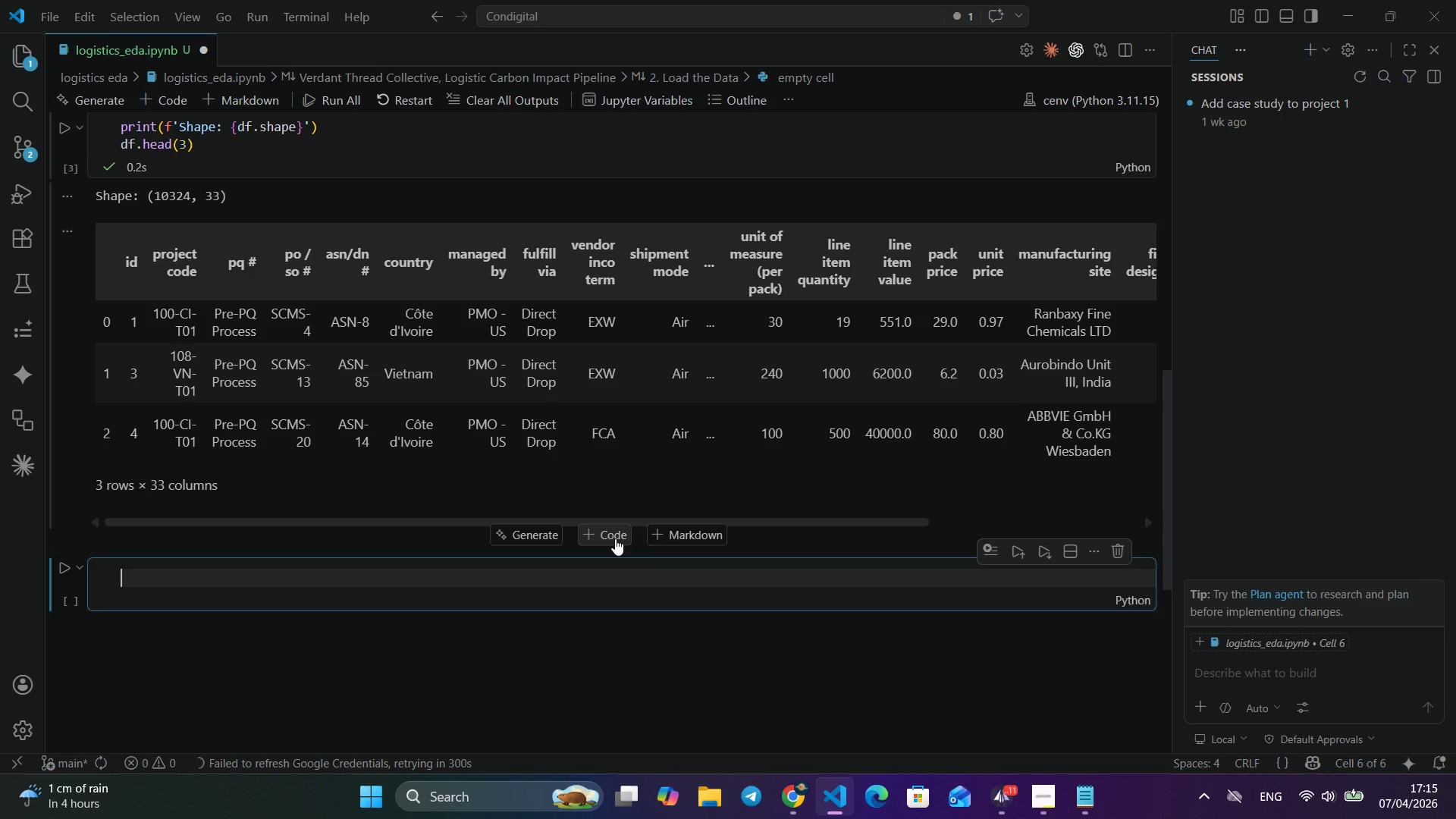 
type(# Clean up column names, lowercase and underc)
key(Backspace)
type(scoe)
key(Backspace)
type(res)
 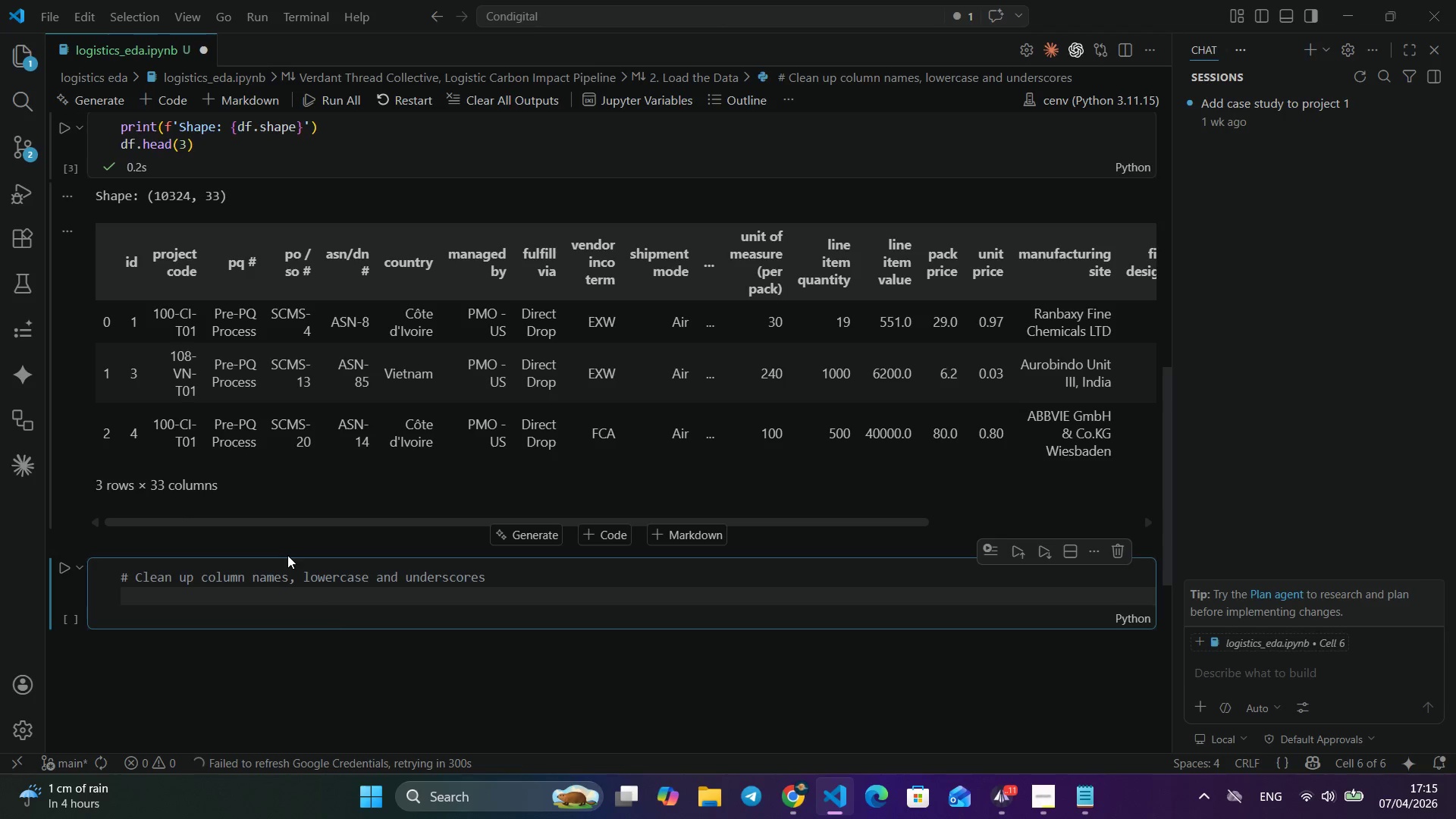 
key(Enter)
 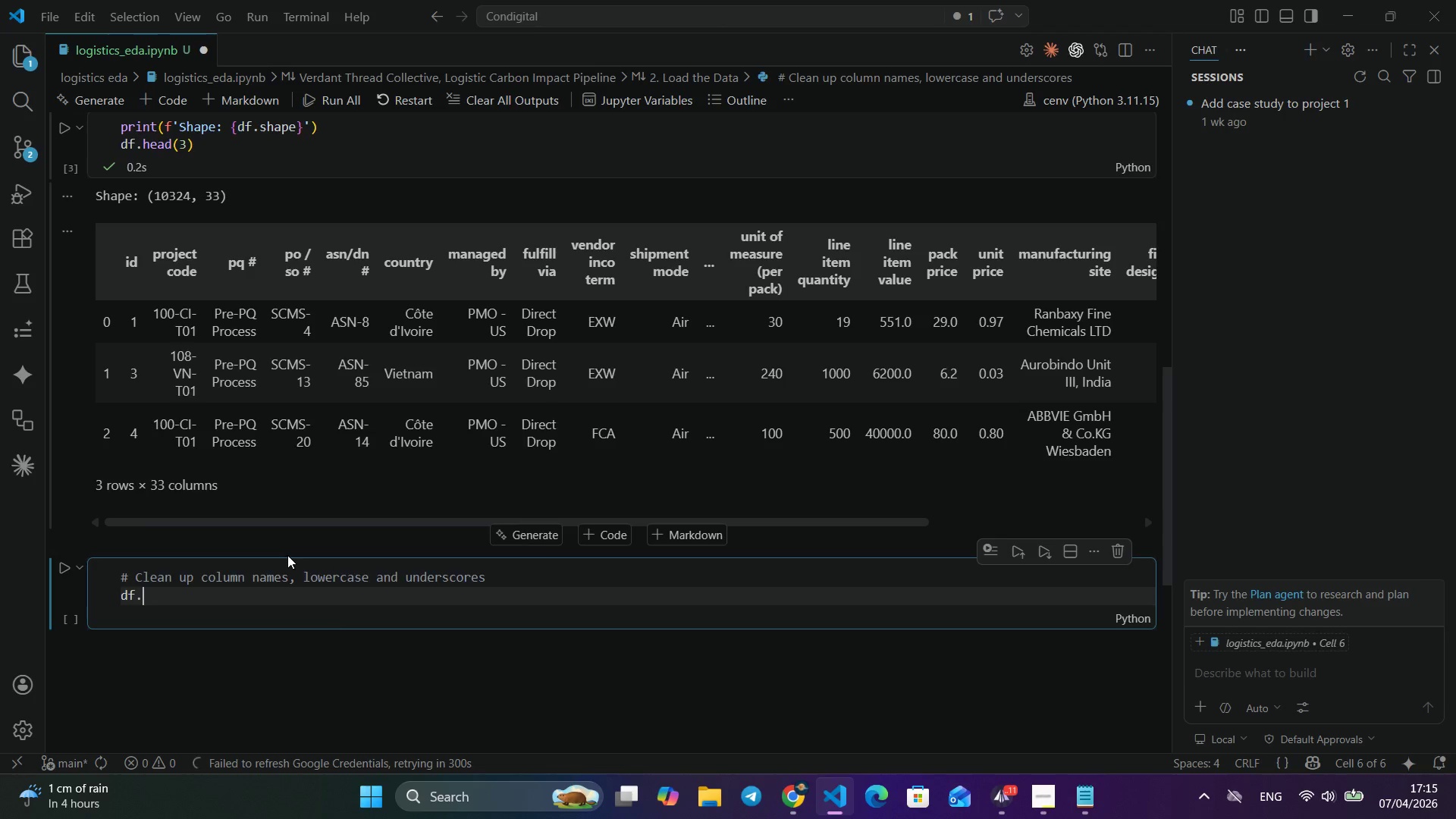 
type(df.colum)
 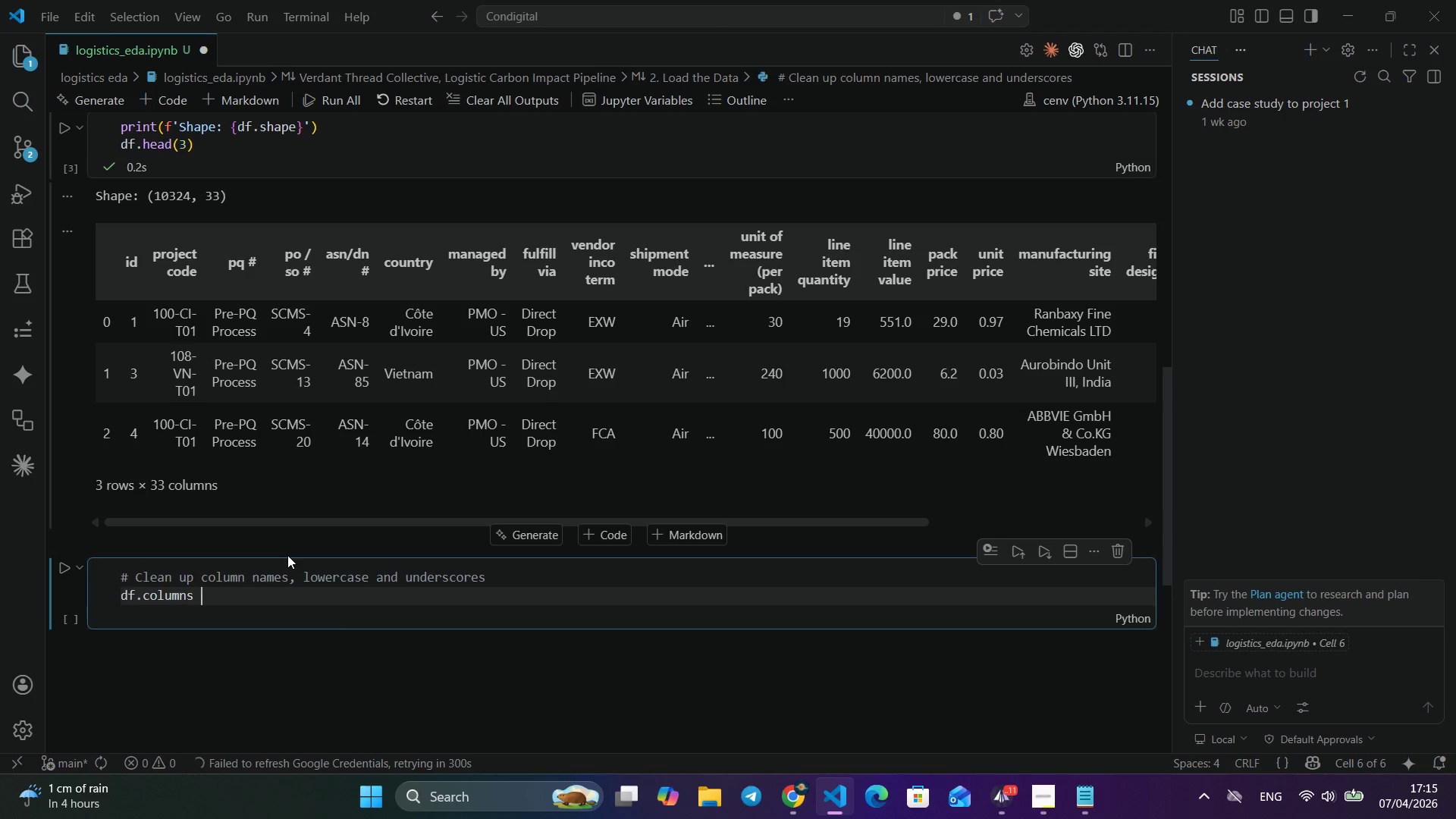 
key(Enter)
 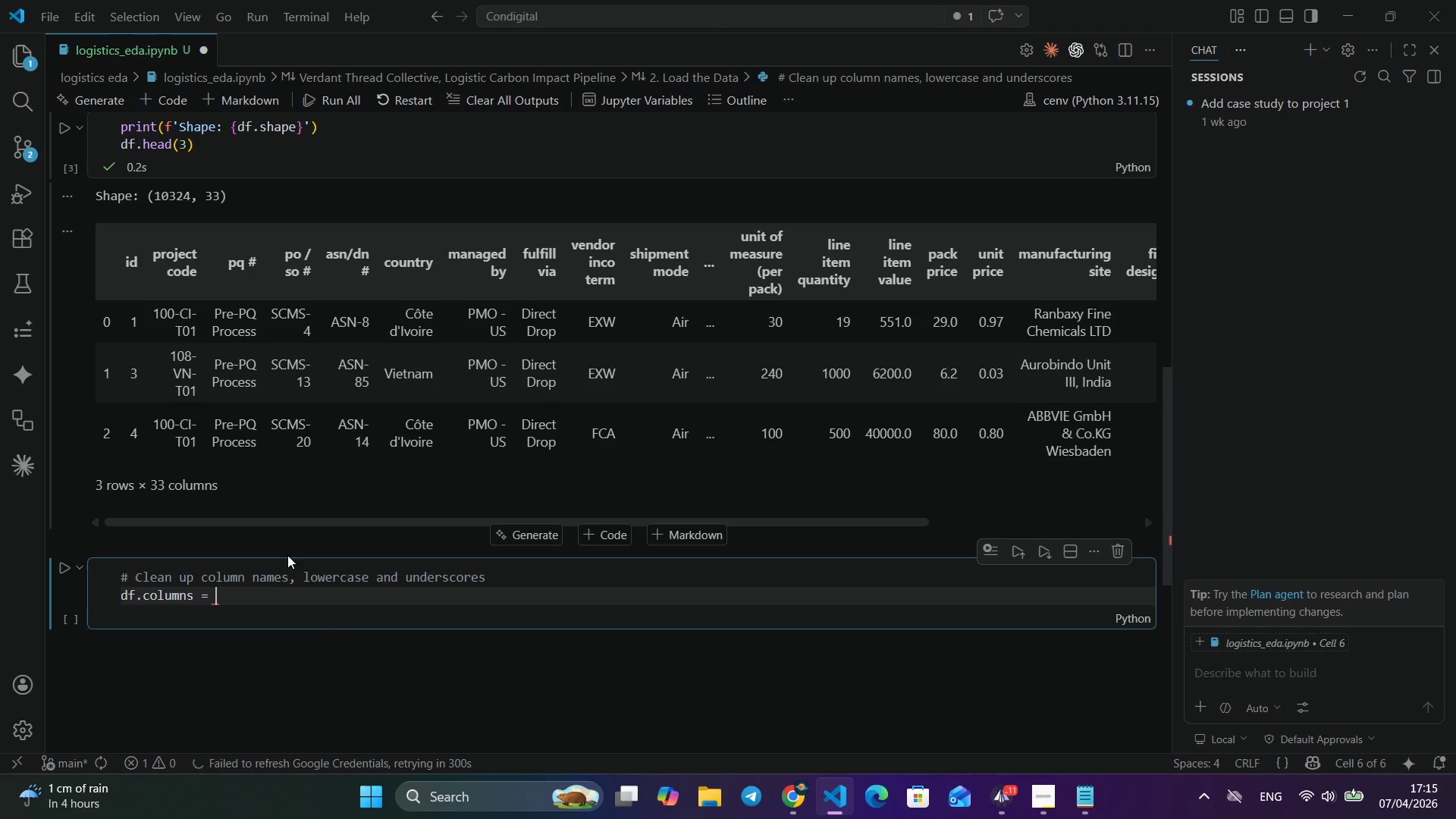 
type( = dfco)
key(Backspace)
key(Backspace)
type(.column)
 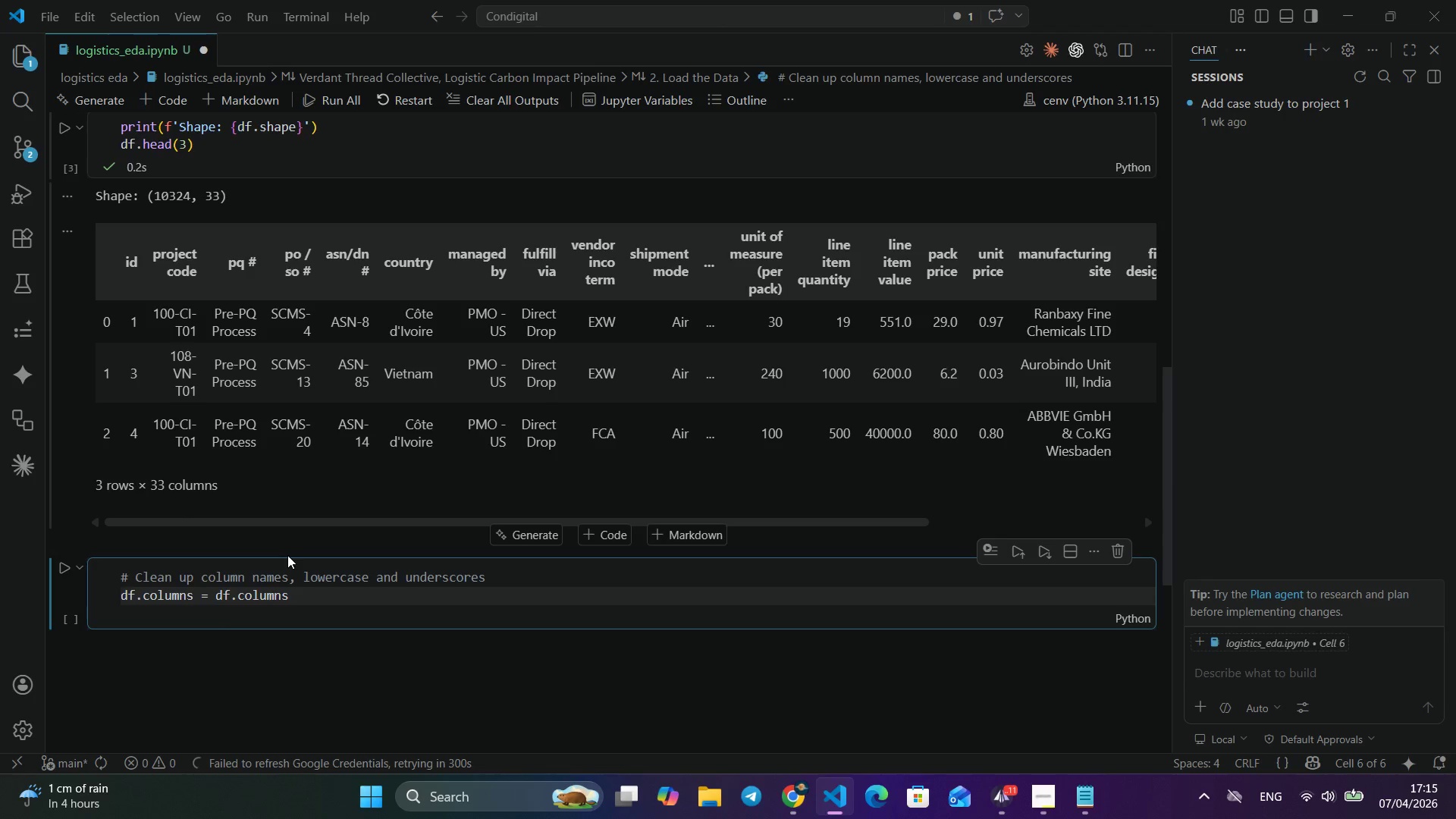 
key(Enter)
 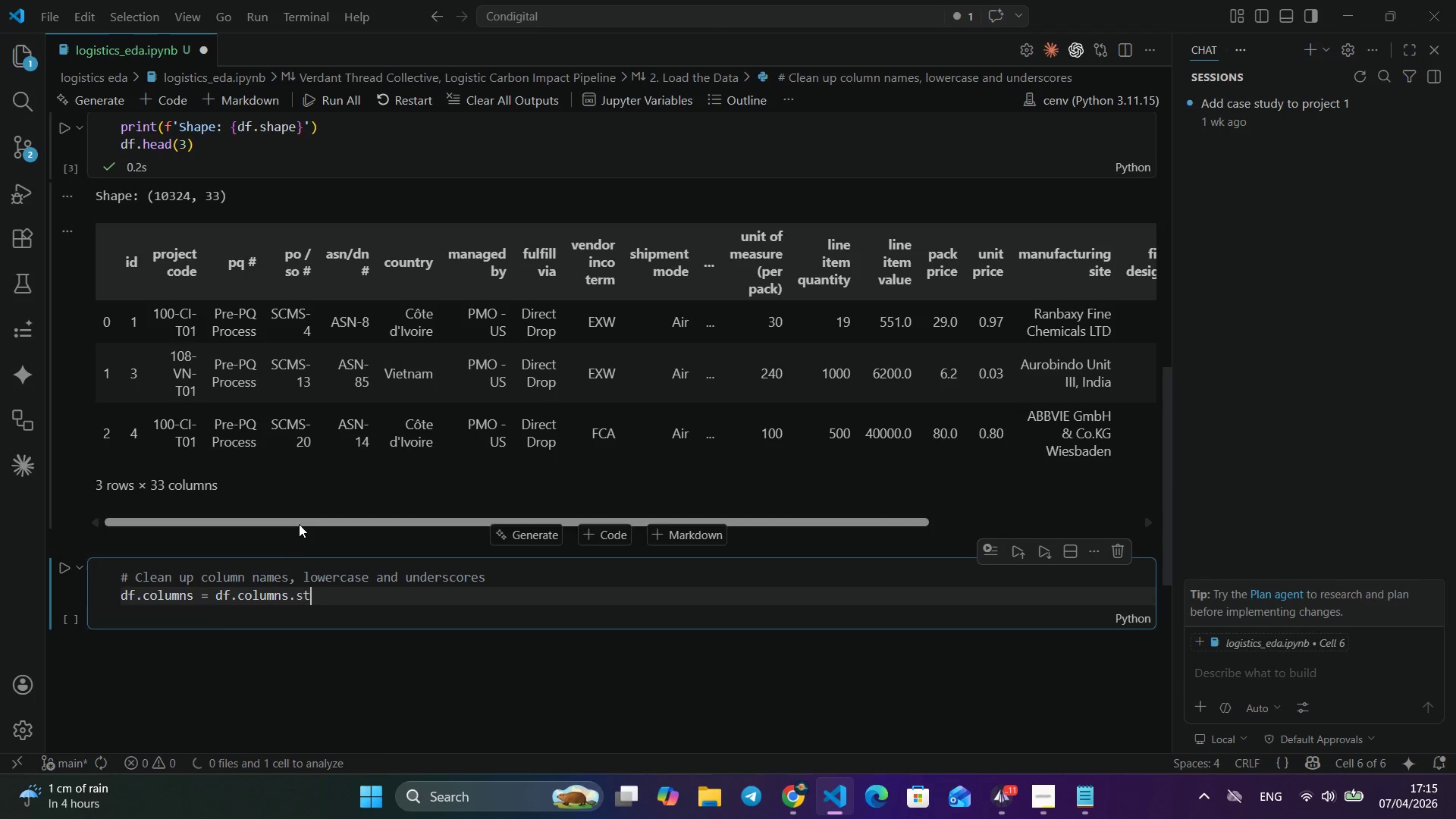 
type(.st)
 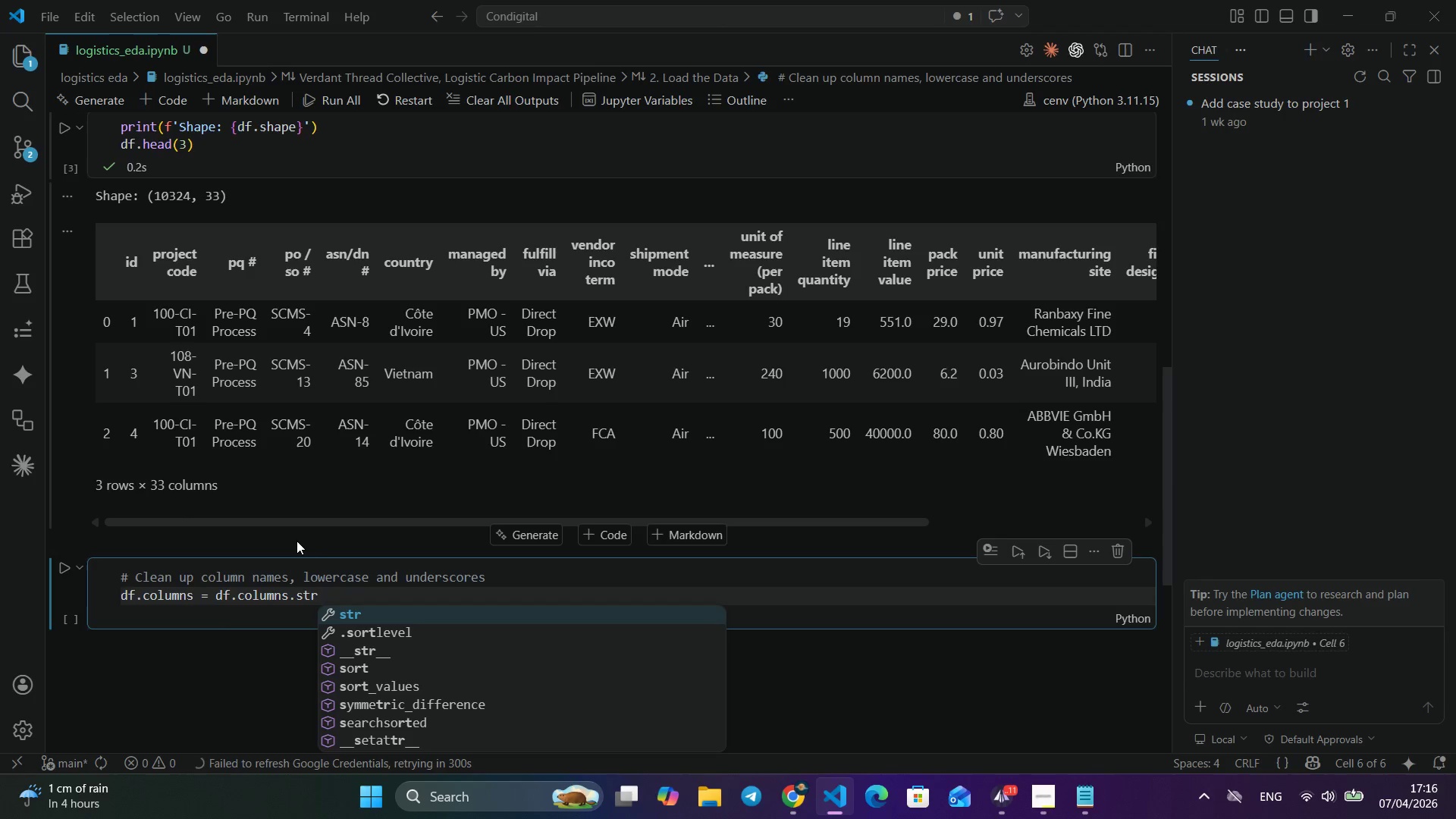 
type(r.stri)
 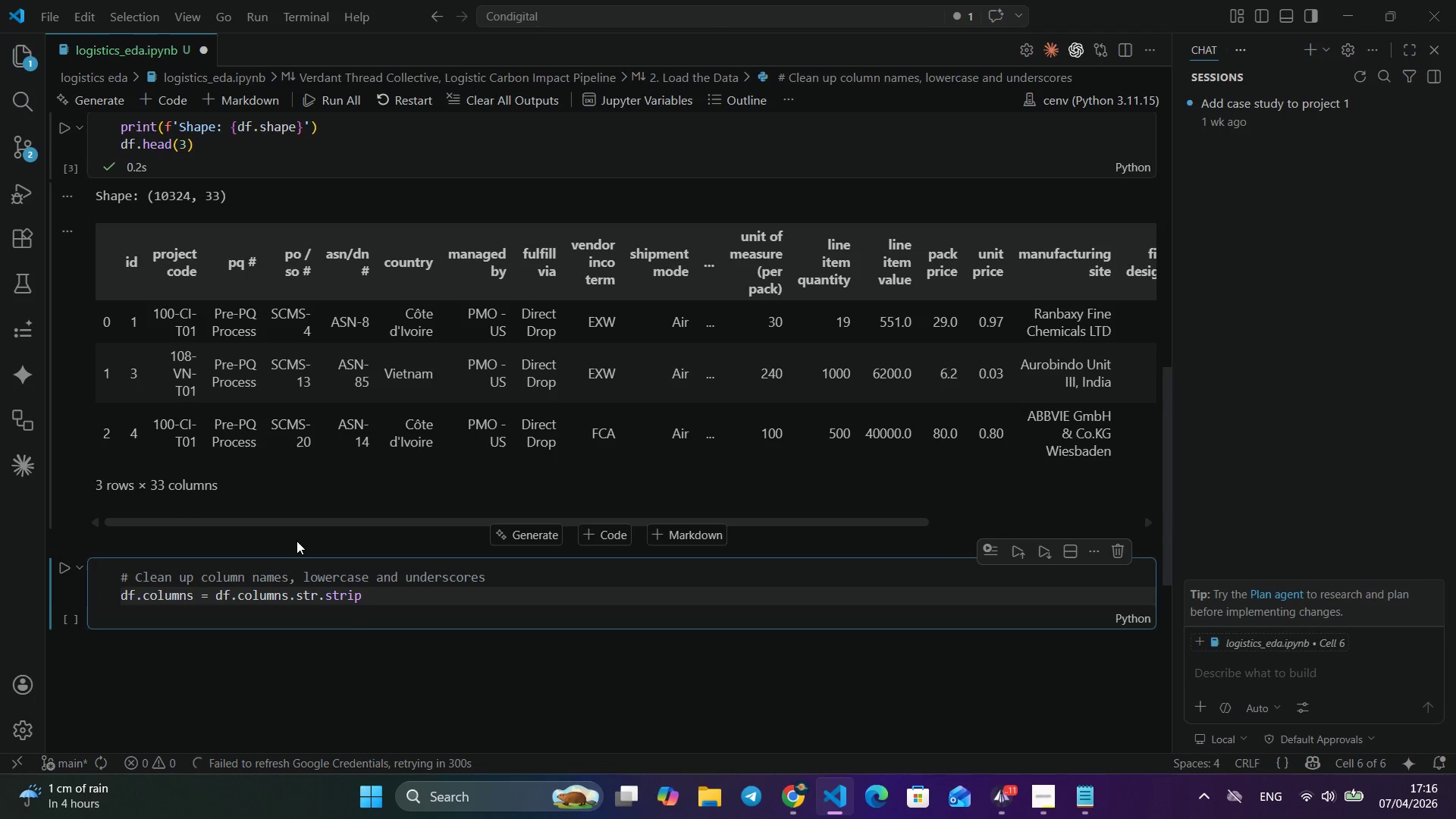 
key(Enter)
 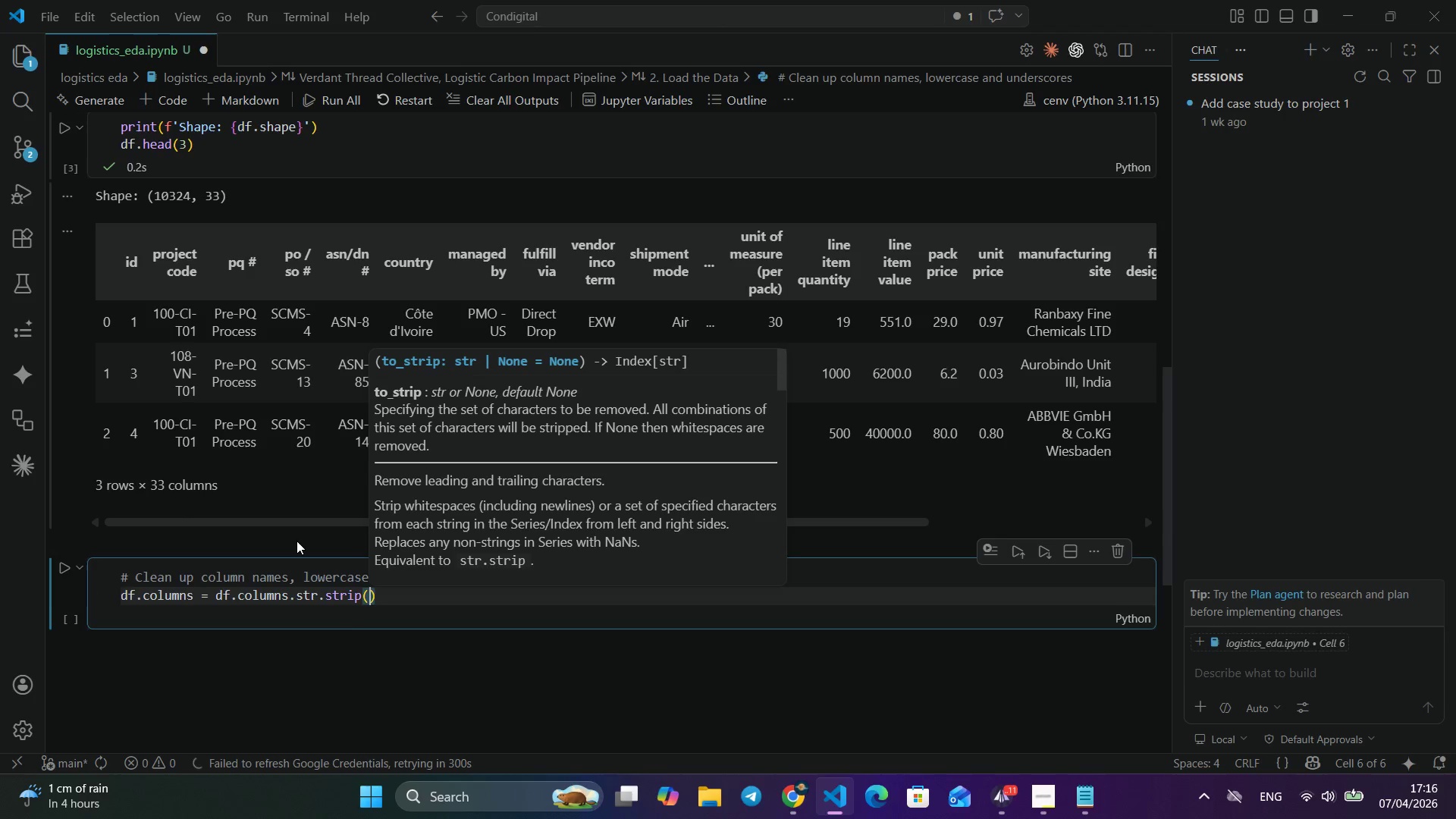 
key(Shift+9)
 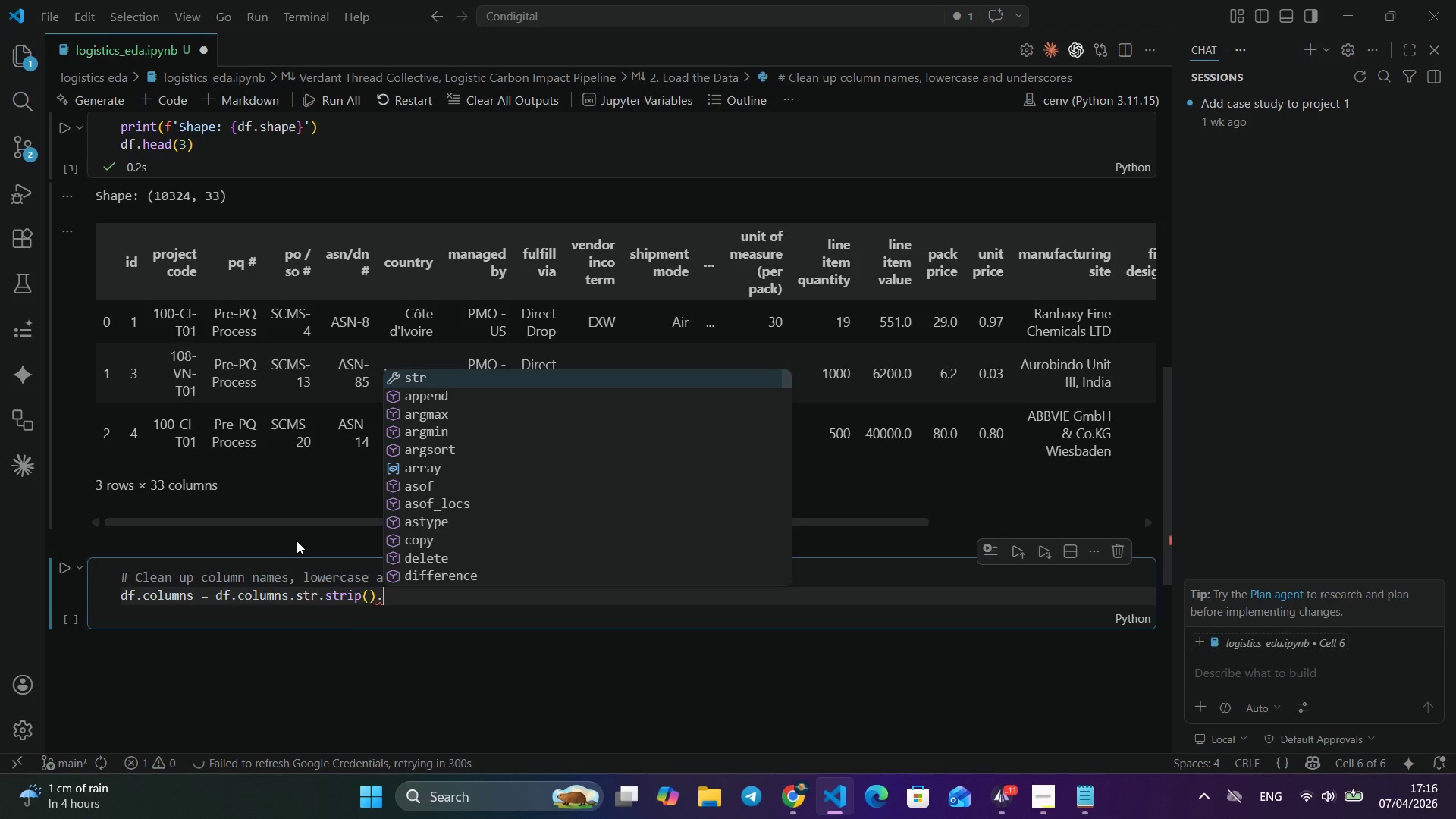 
key(ArrowRight)
 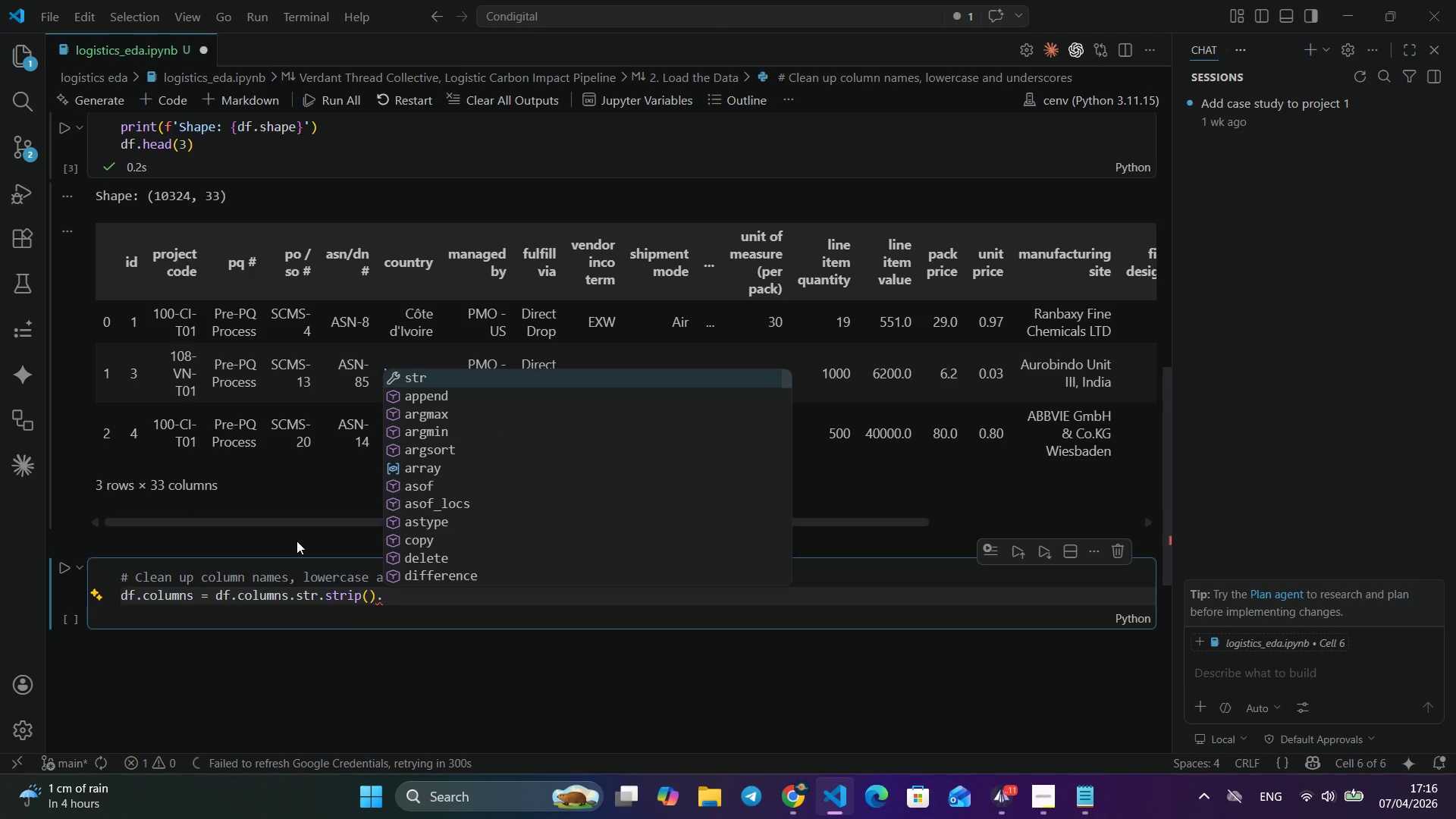 
type(.st)
 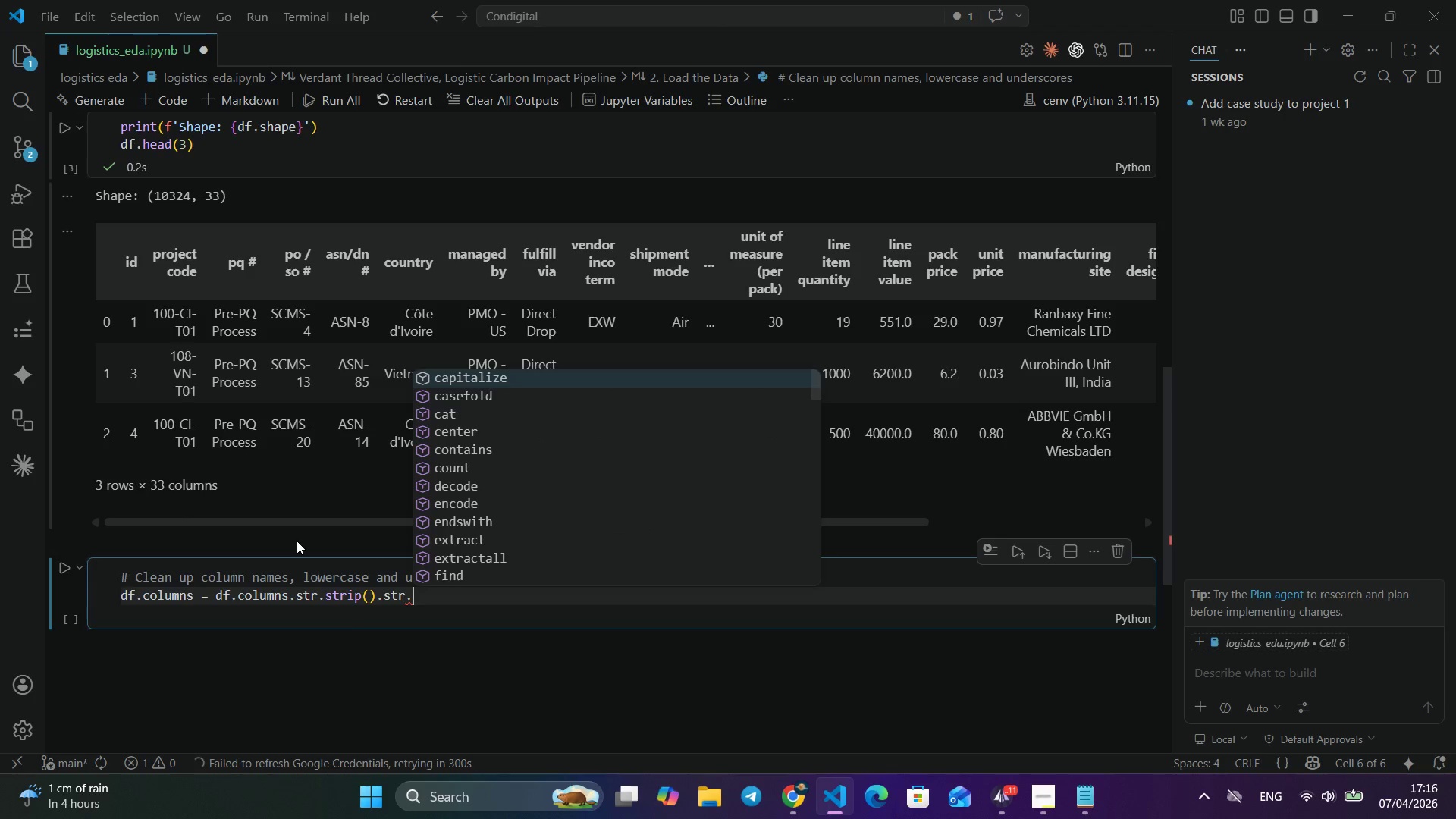 
key(Enter)
 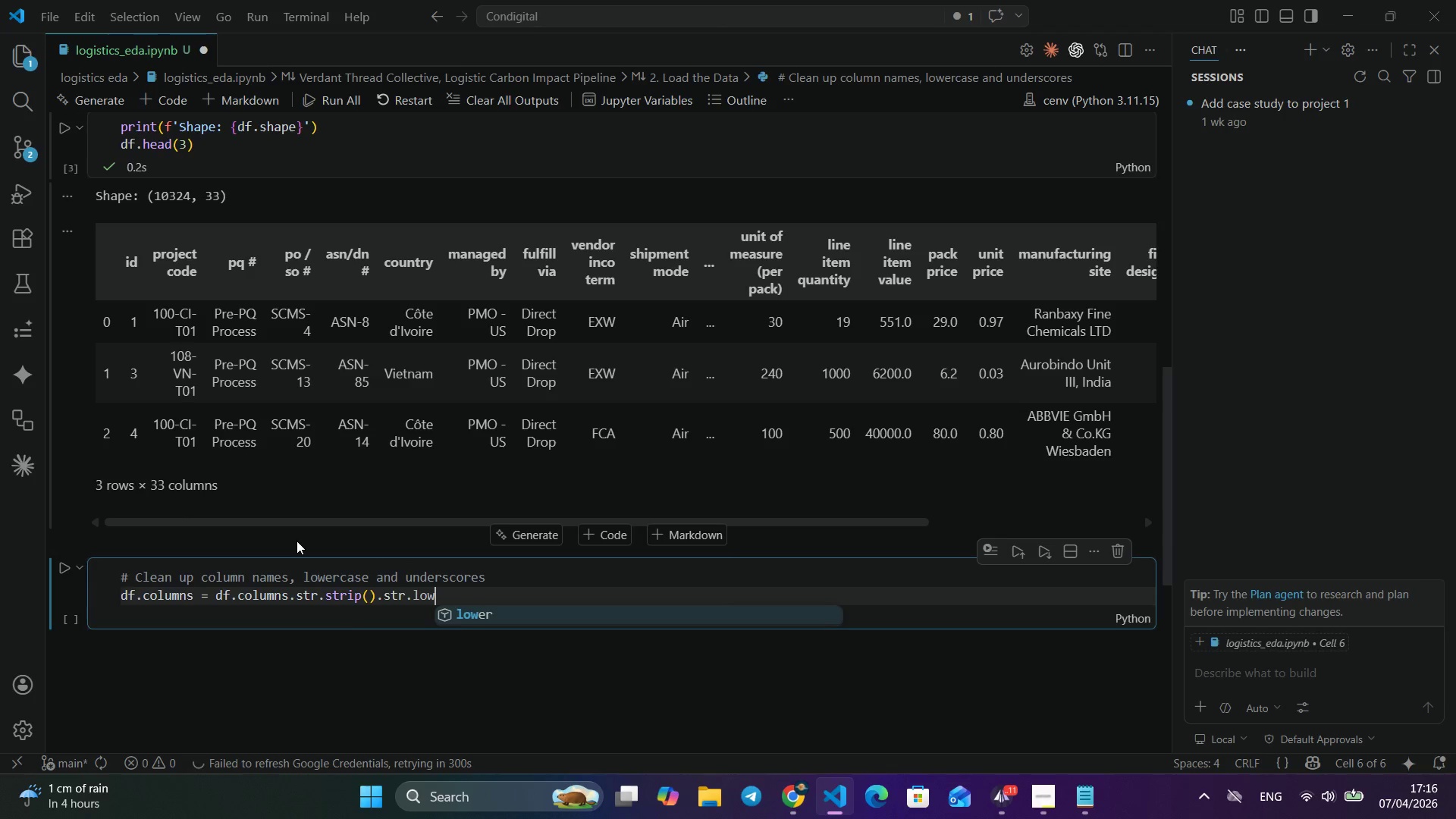 
type(.lower(.)
key(Backspace)
 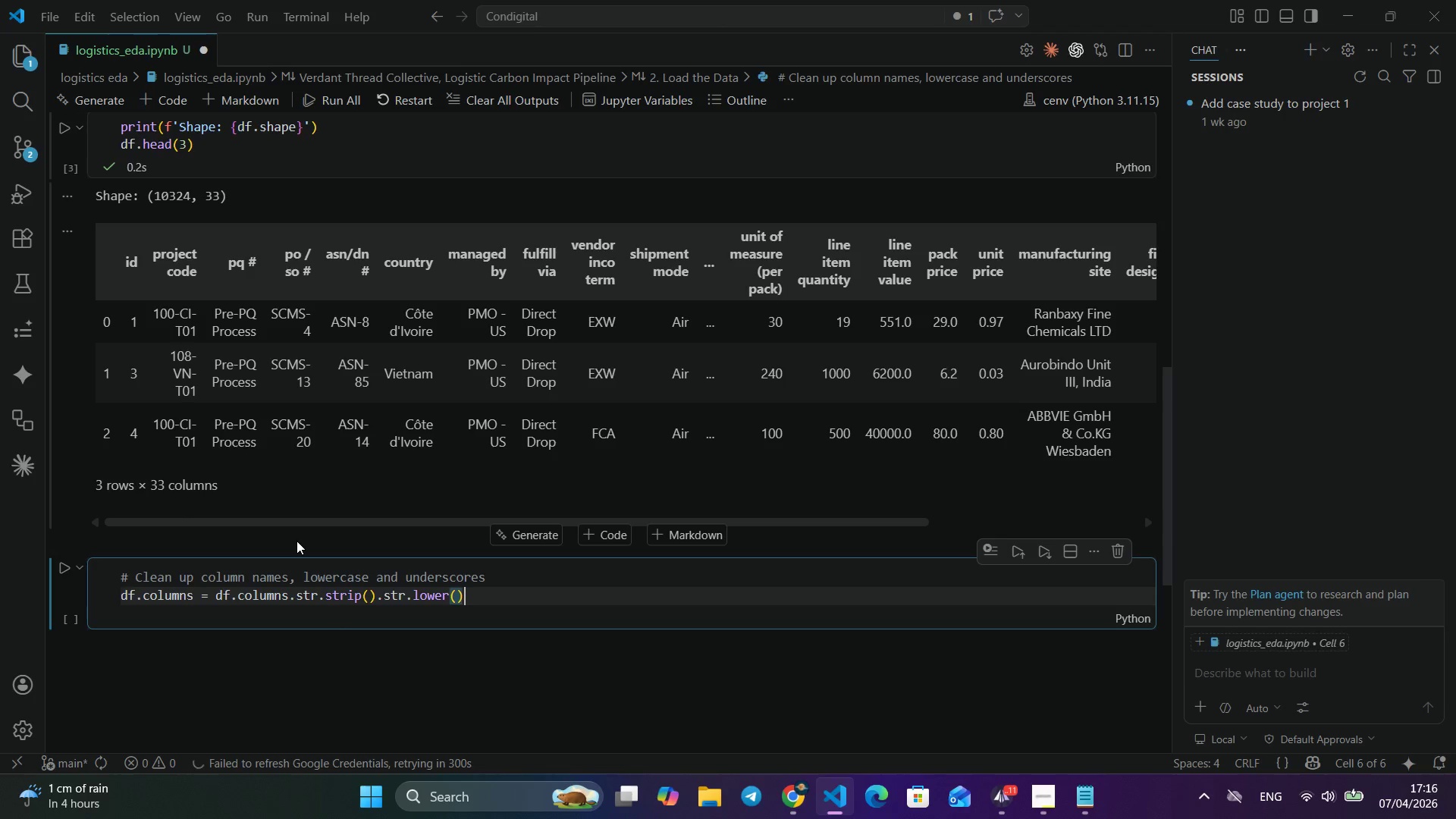 
 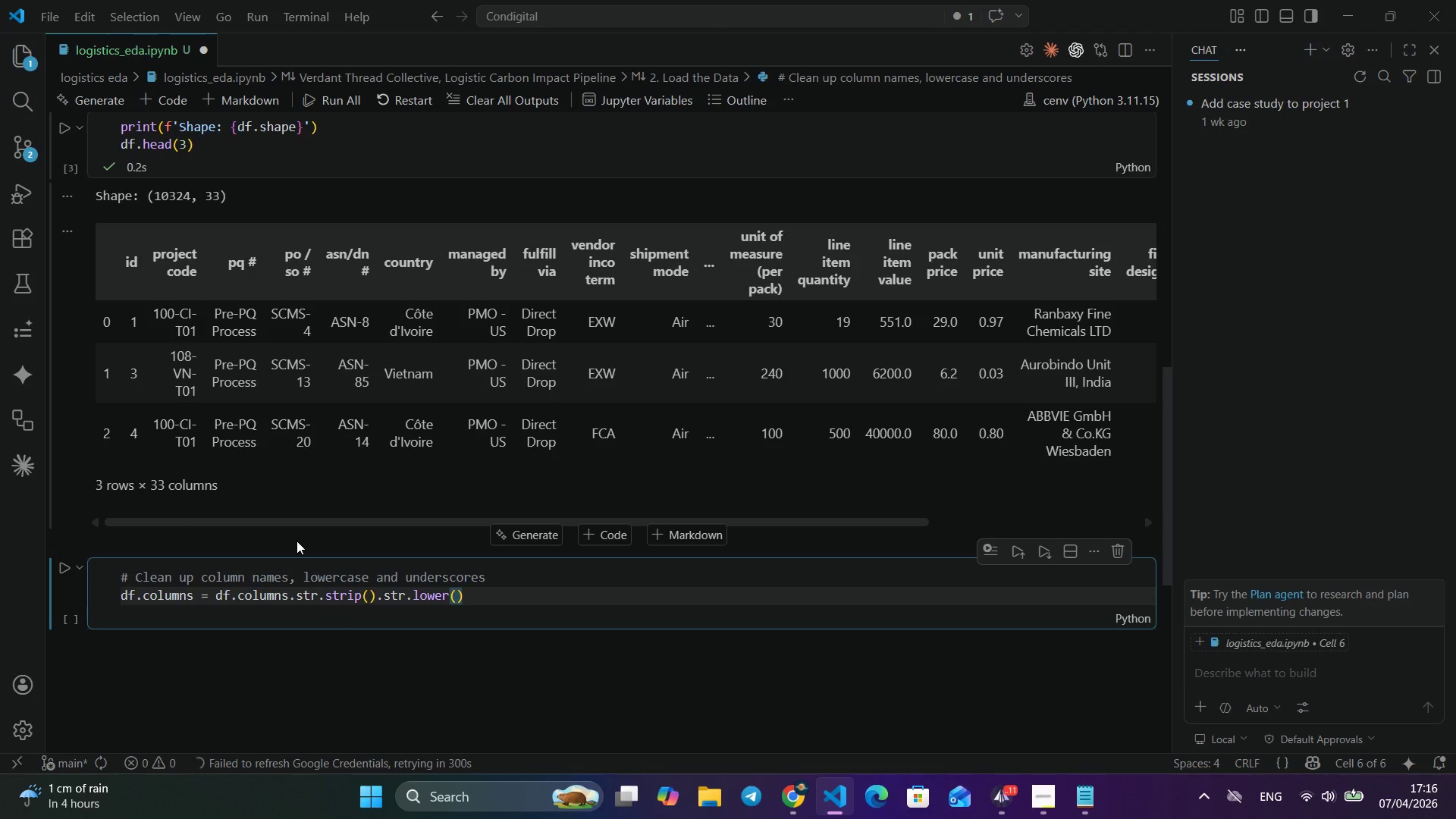 
key(ArrowRight)
 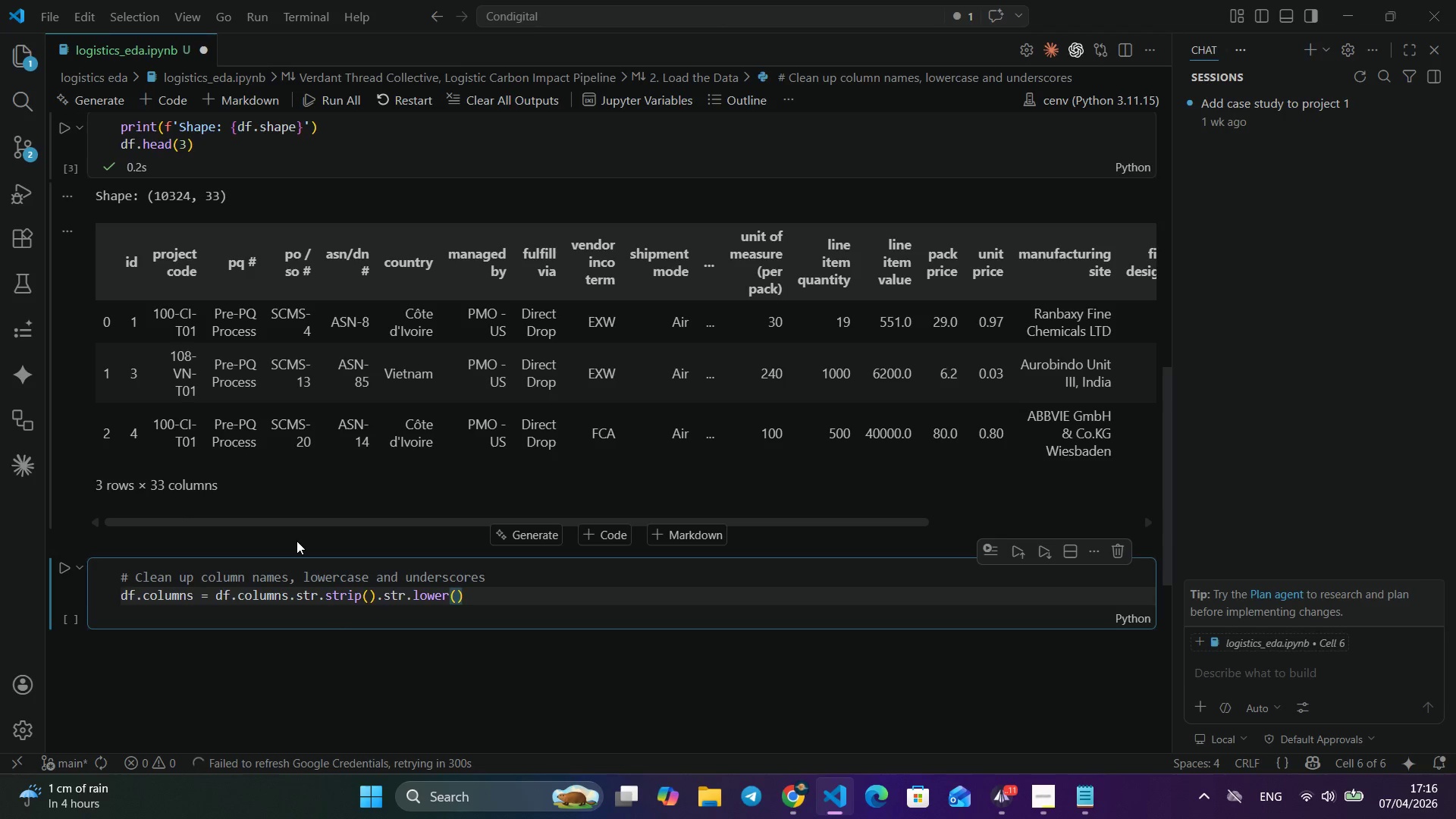 
wait(8.72)
 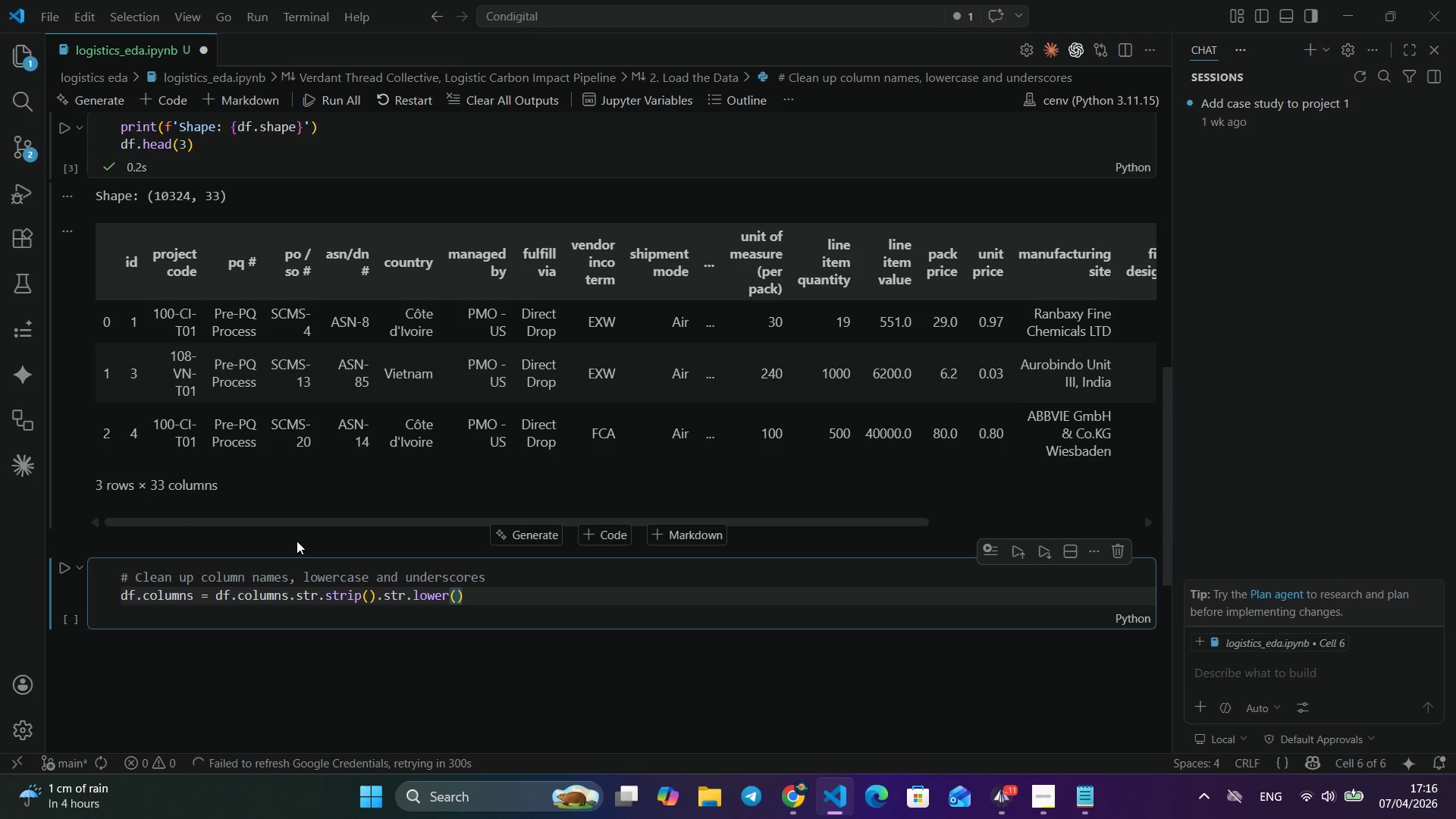 
type(.st)
 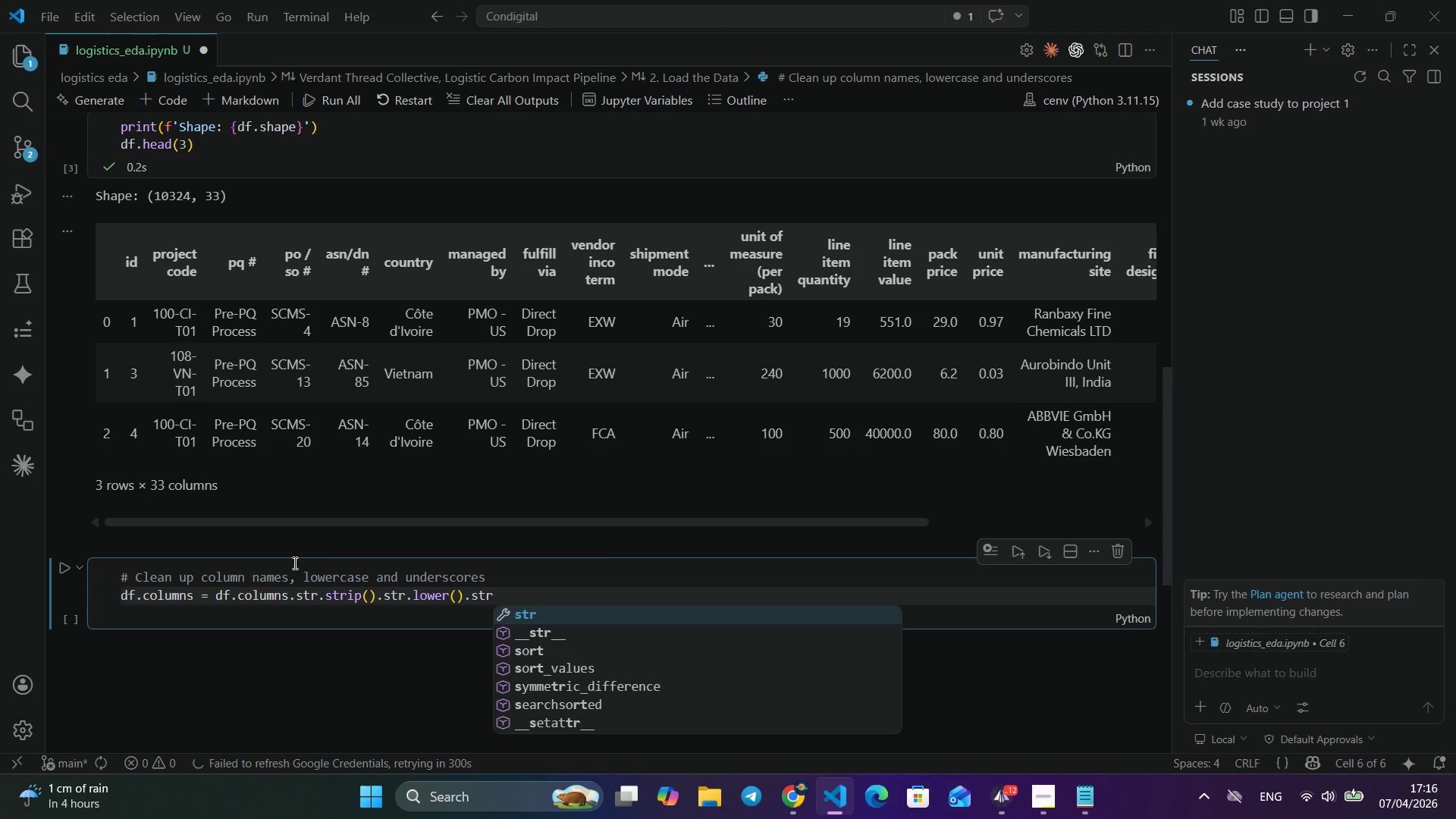 
type(r.repla)
 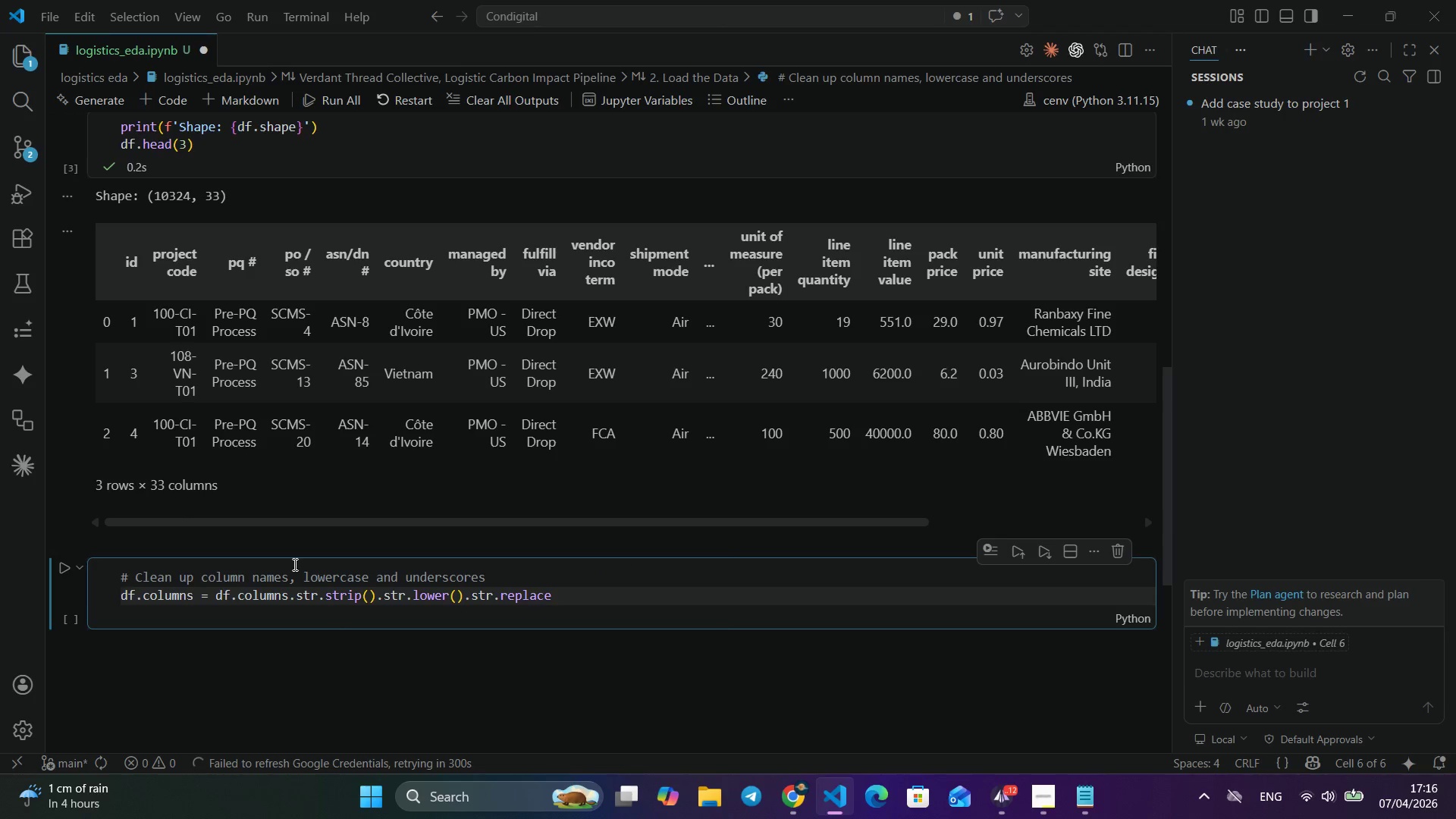 
key(Enter)
 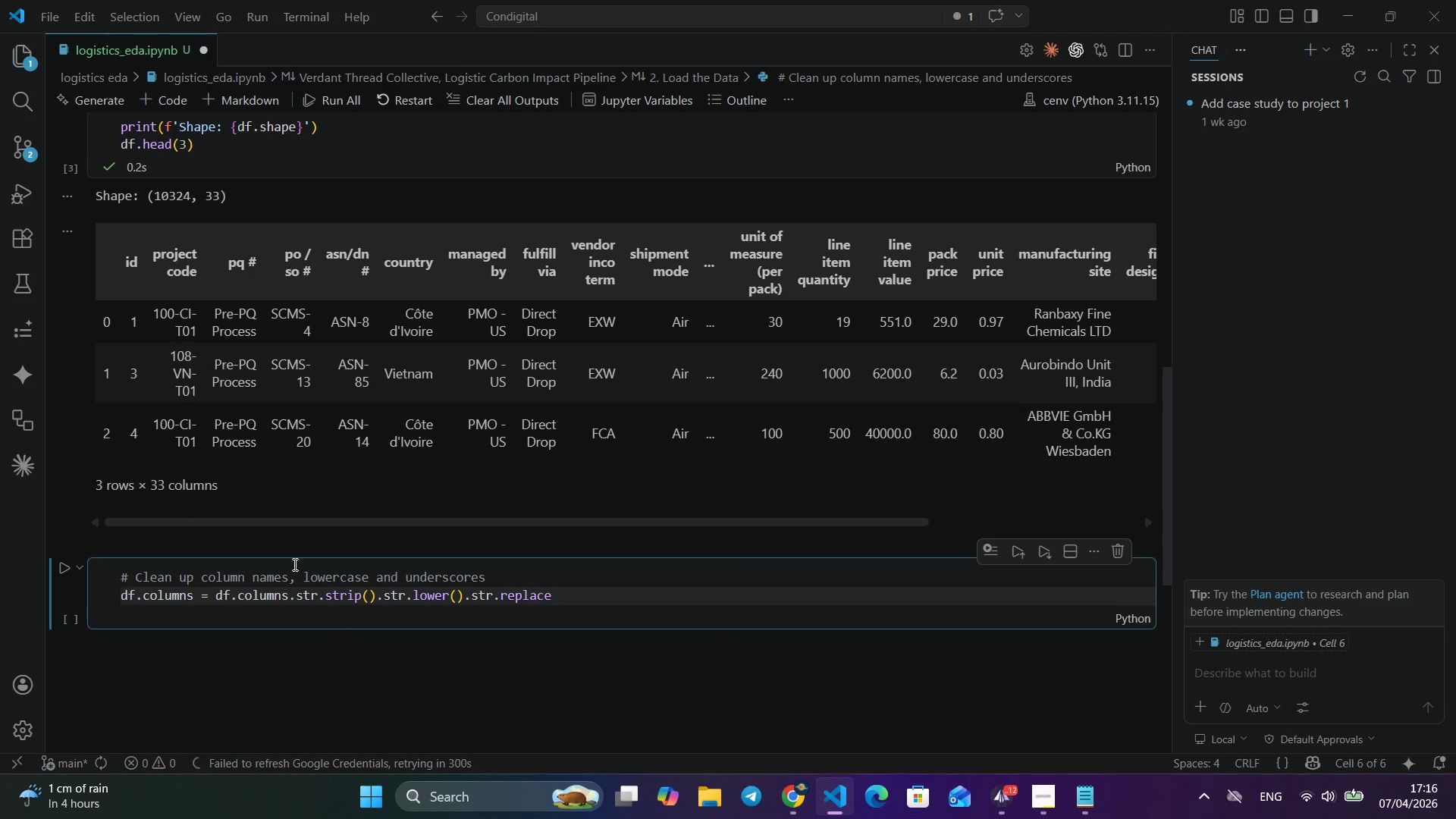 
type((r'[[Break]s/()
 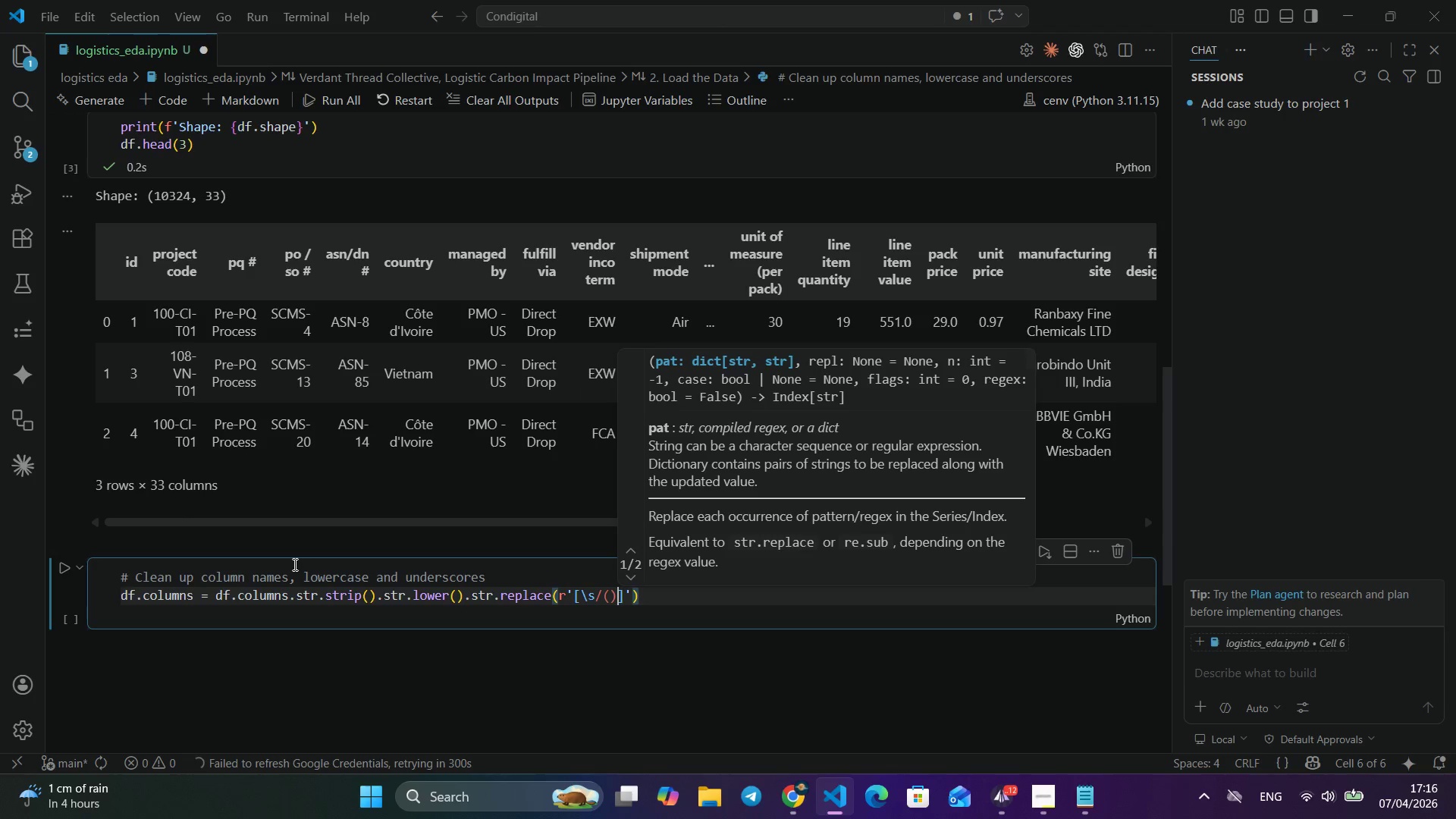 
key(ArrowRight)
 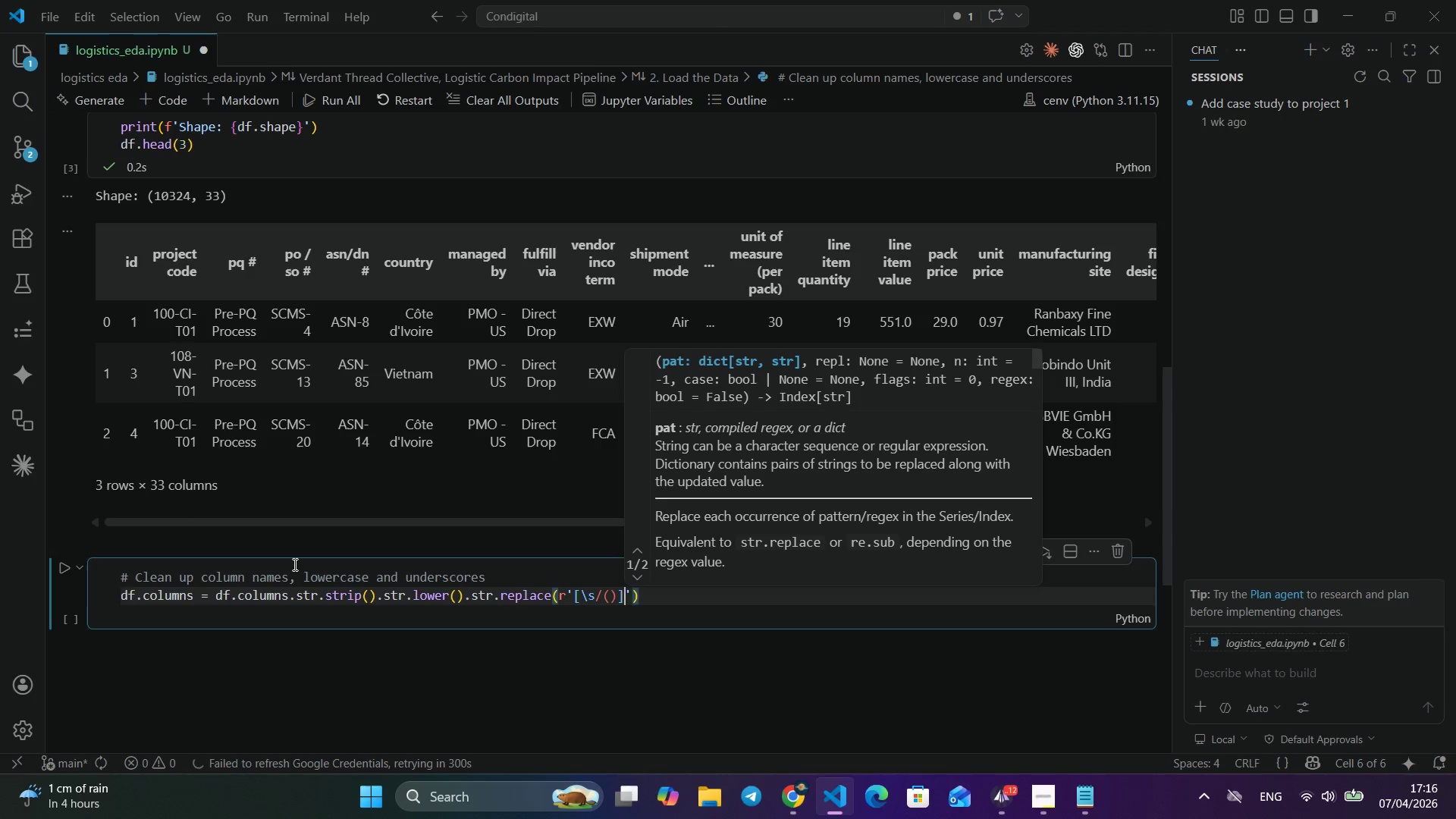 
key(ArrowRight)
 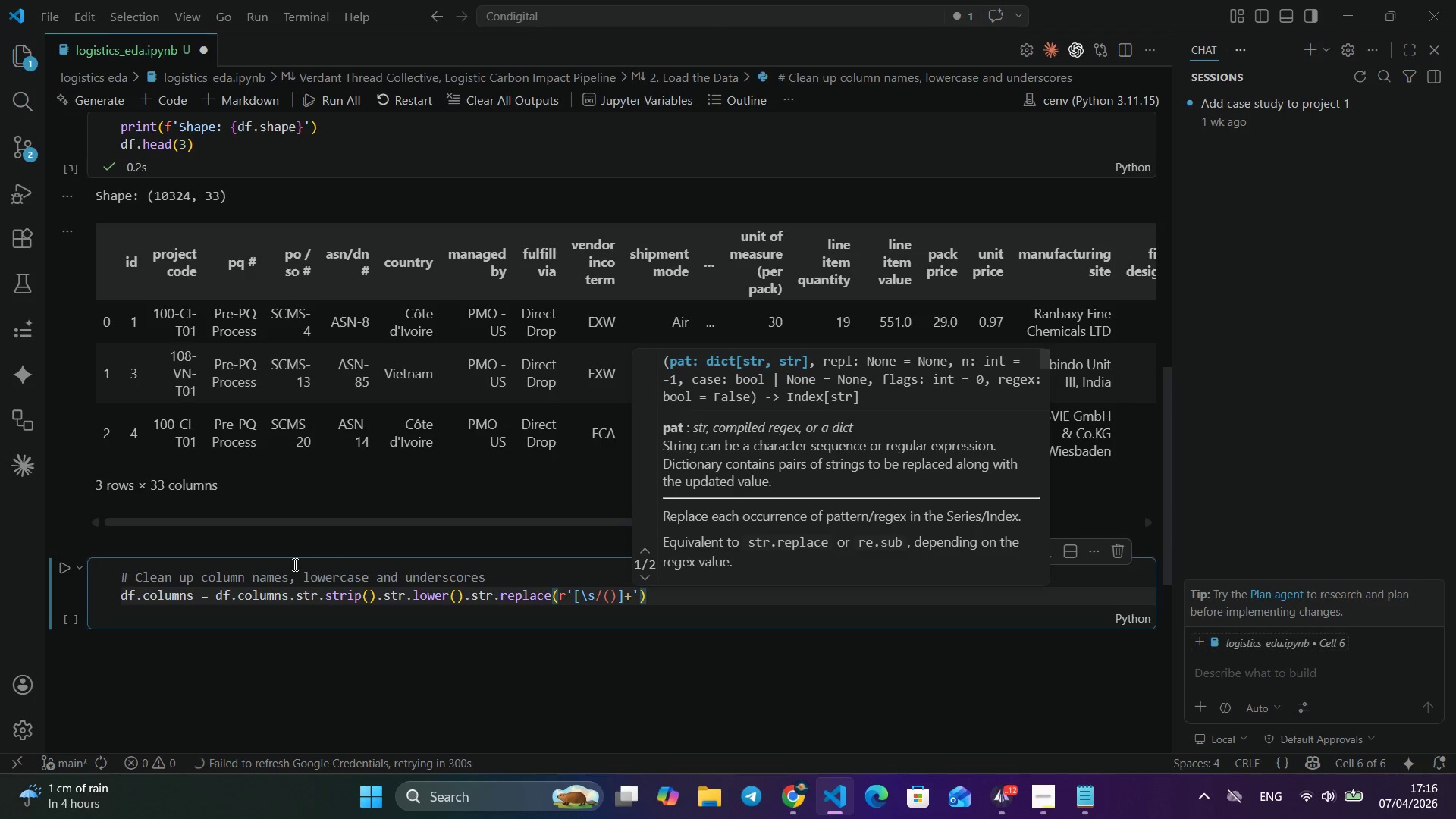 
key(NumpadAdd)
 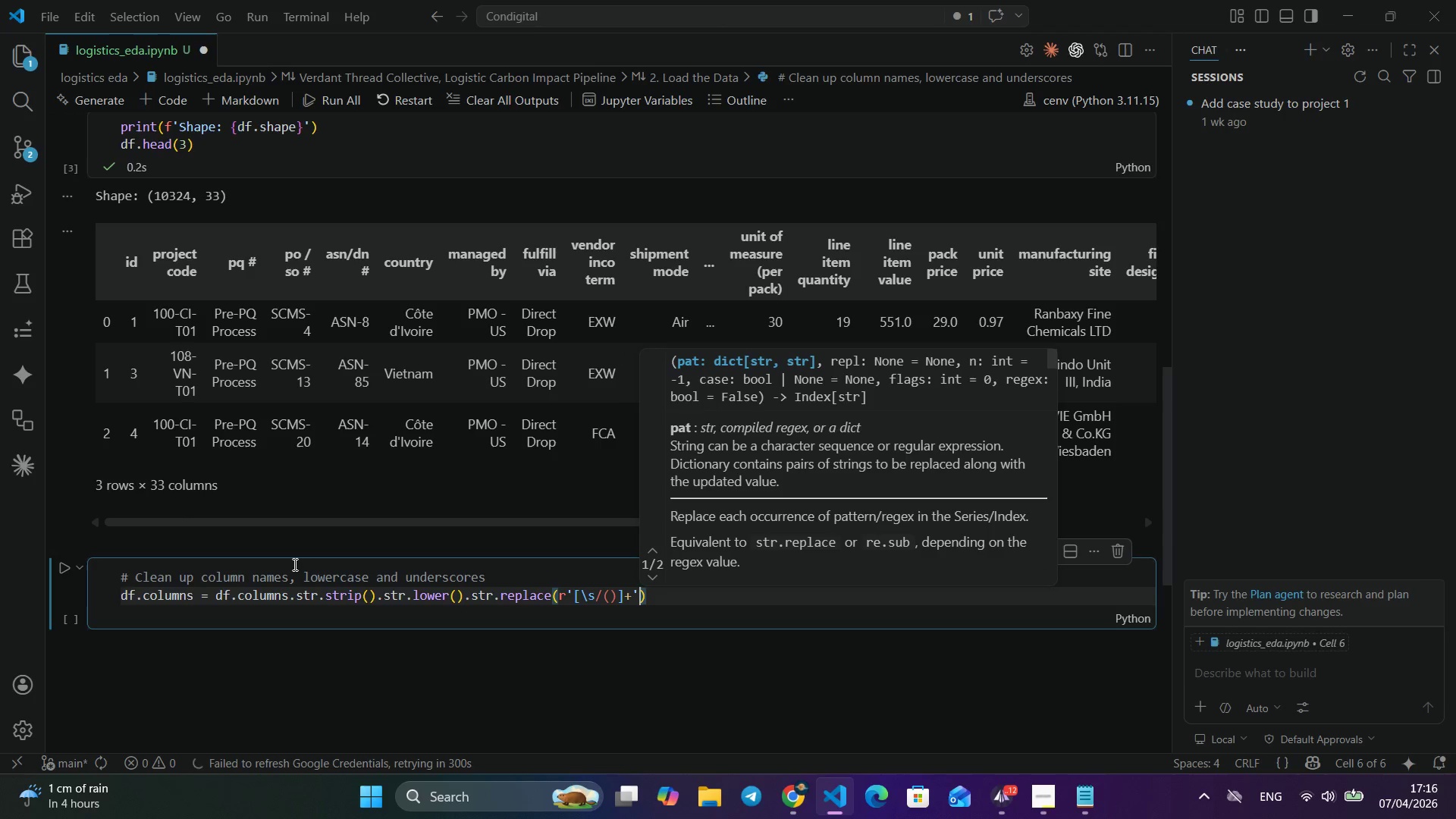 
key(ArrowRight)
 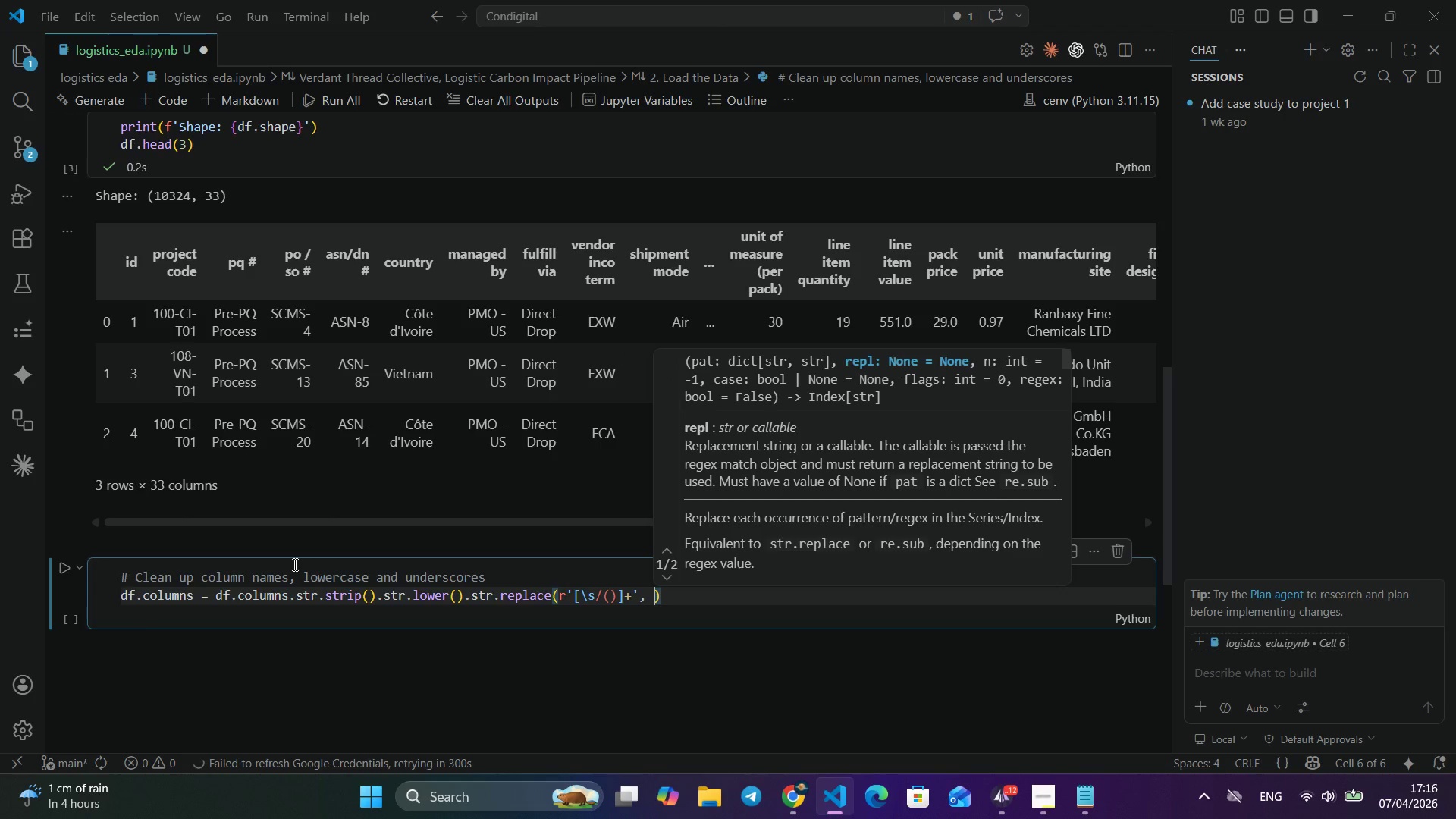 
key(Comma)
 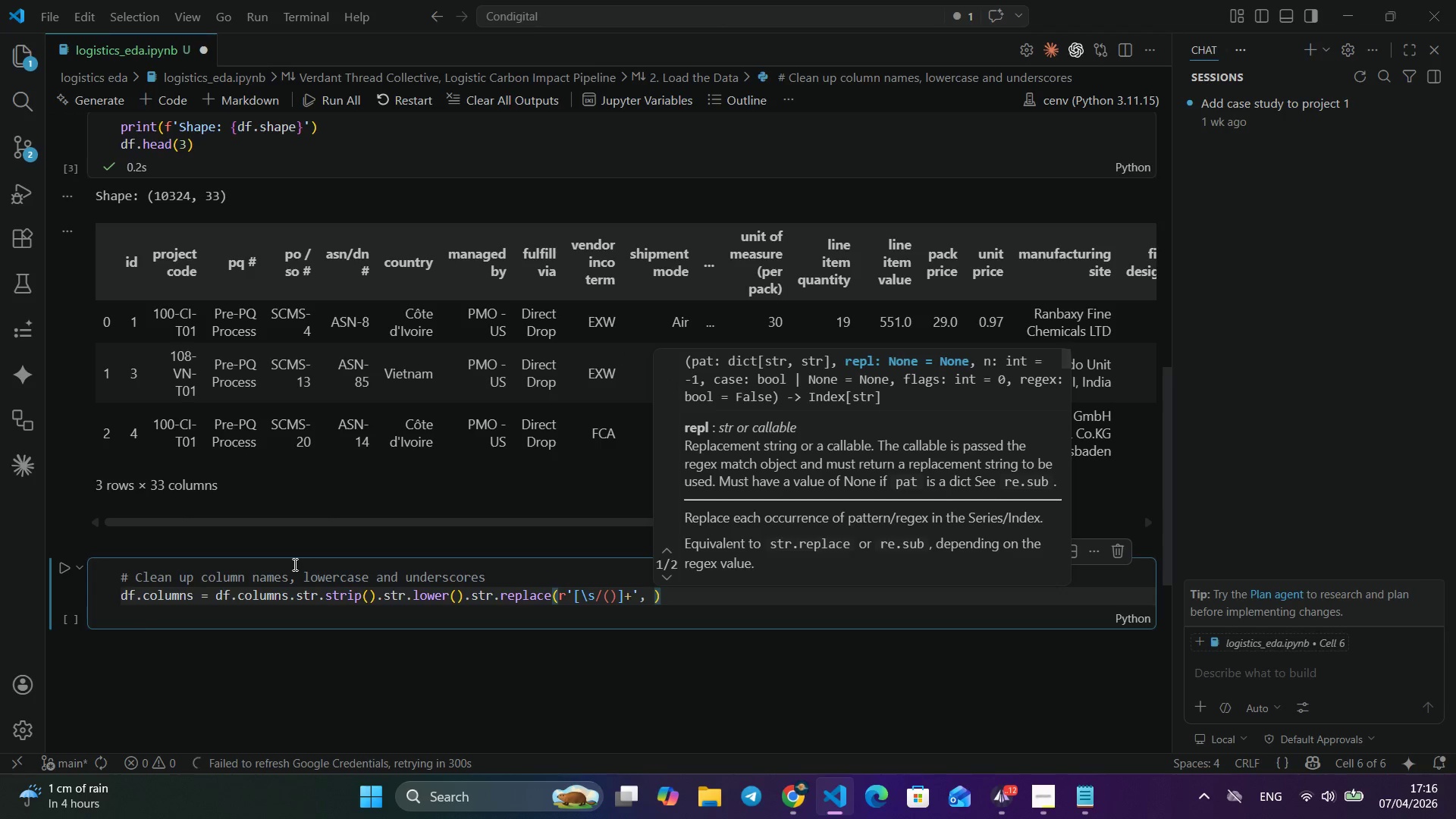 
key(Space)
 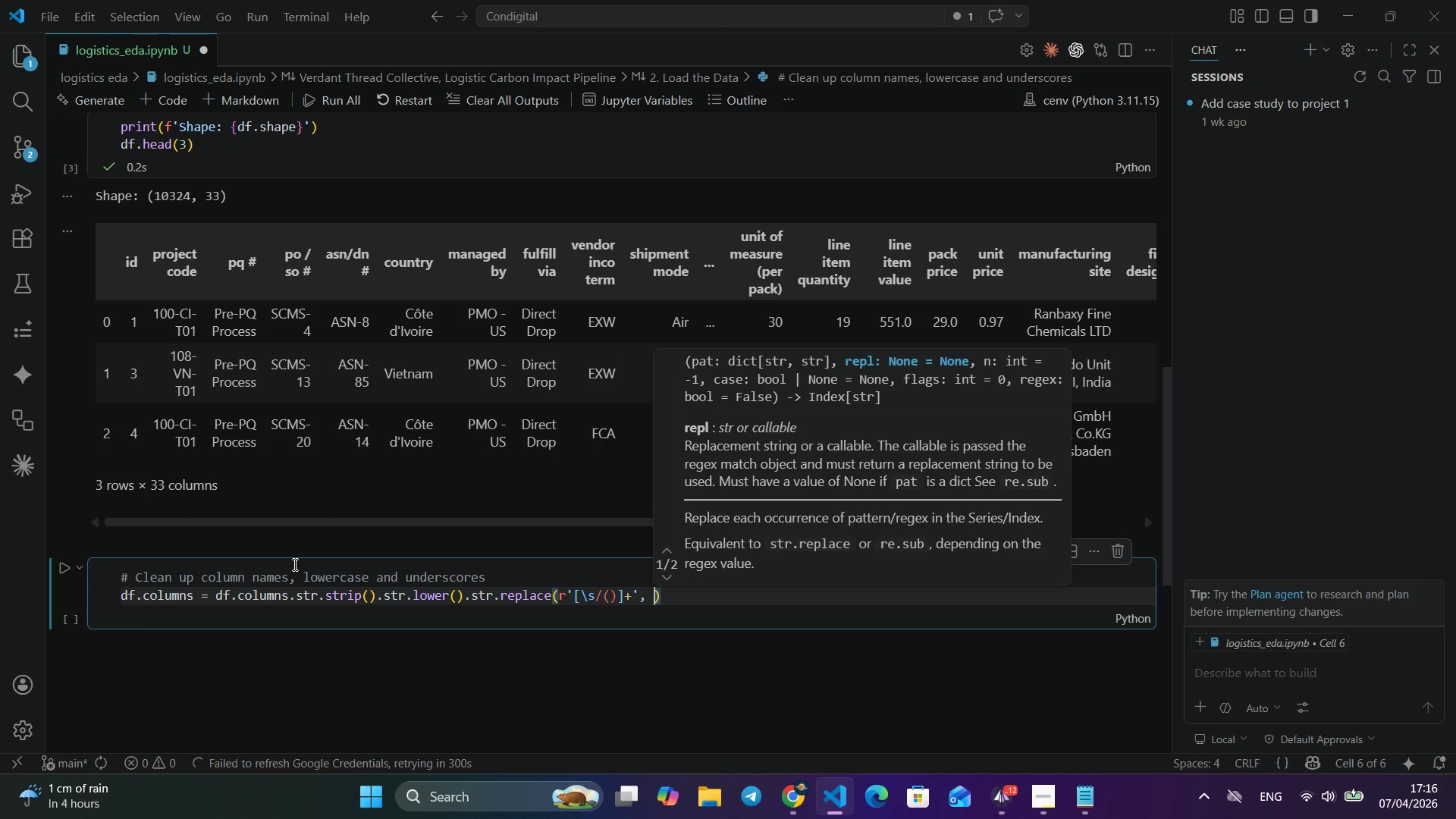 
wait(8.09)
 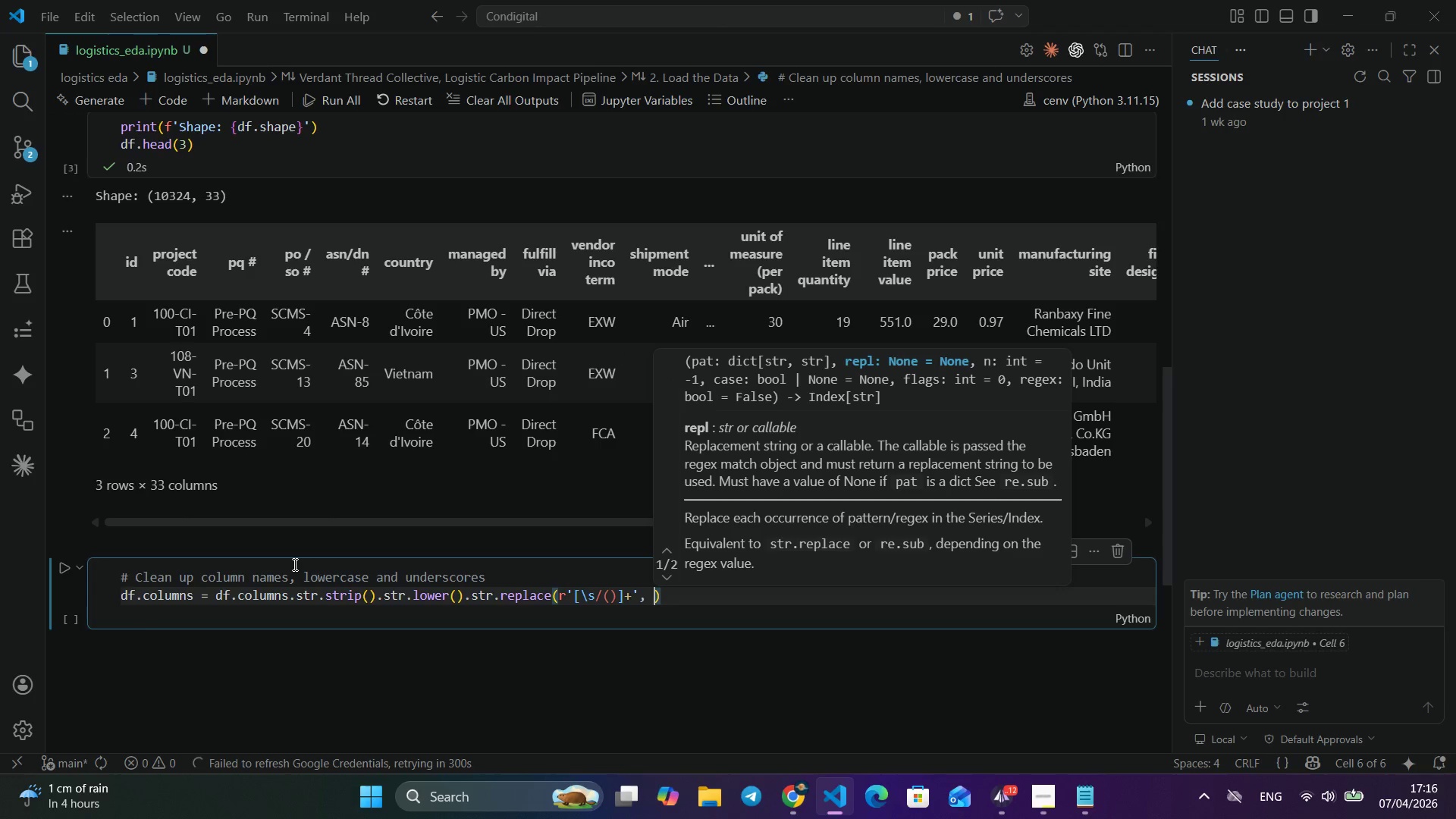 
key(Quote)
 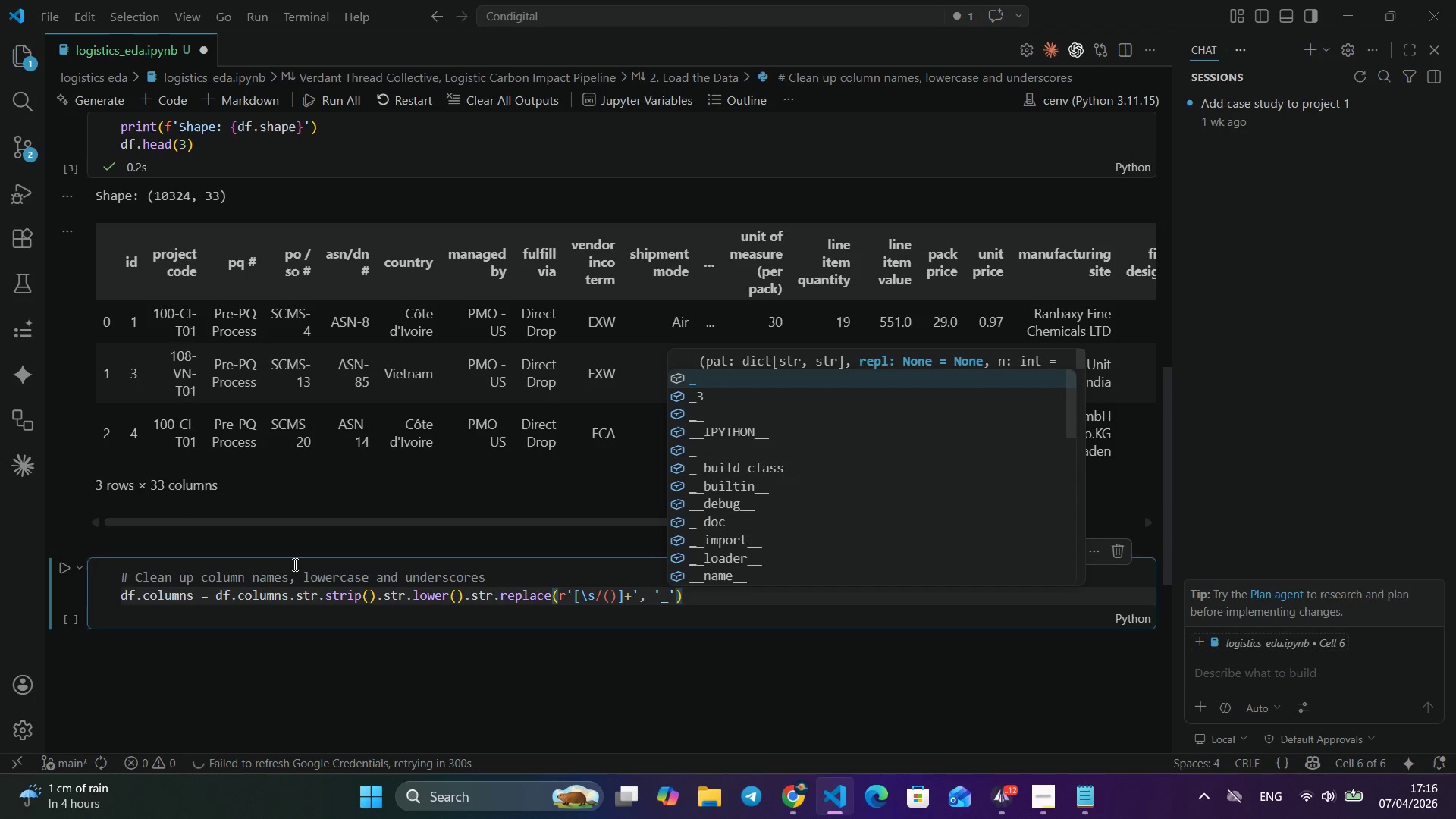 
key(Shift+Minus)
 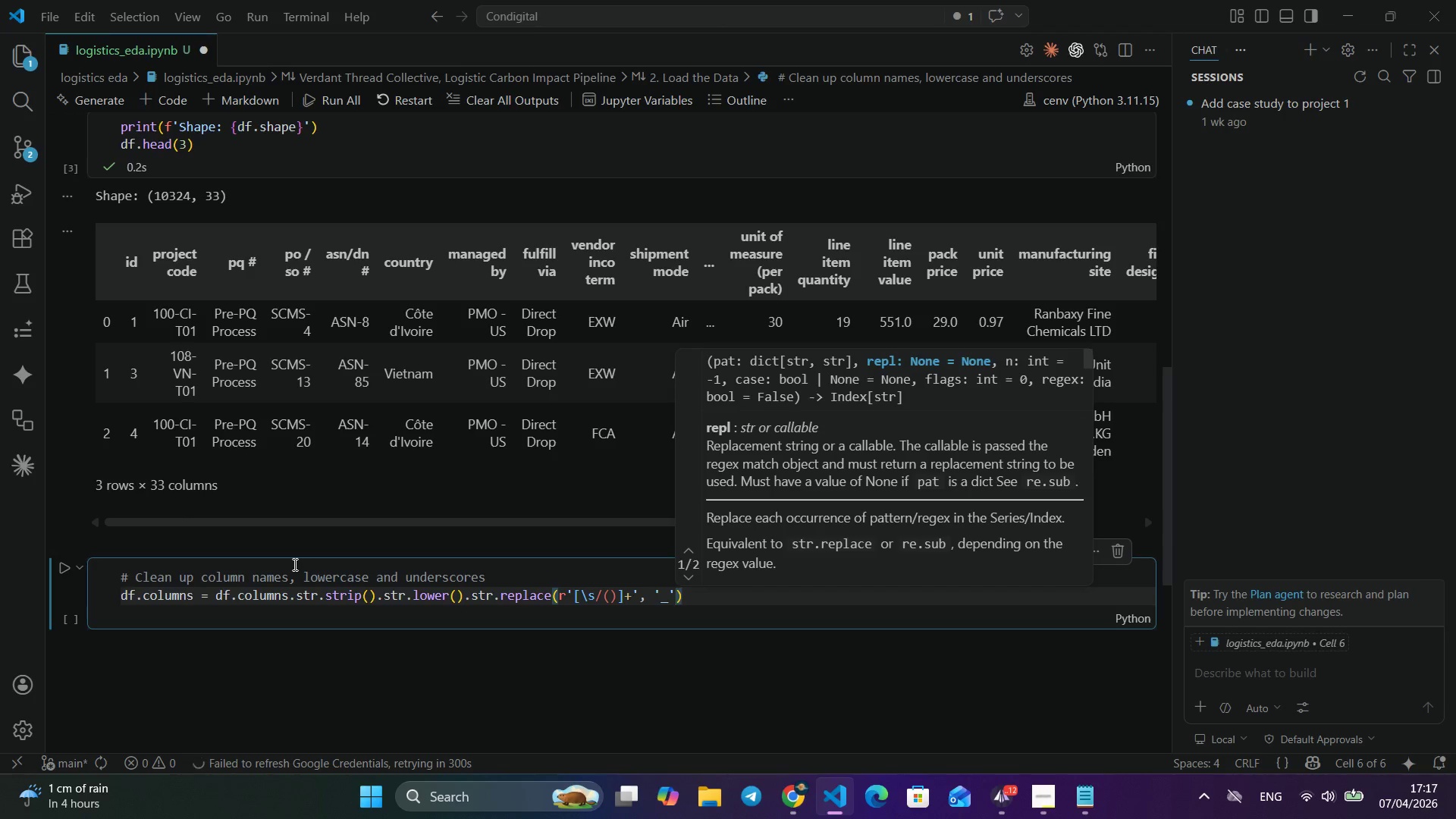 
key(ArrowRight)
 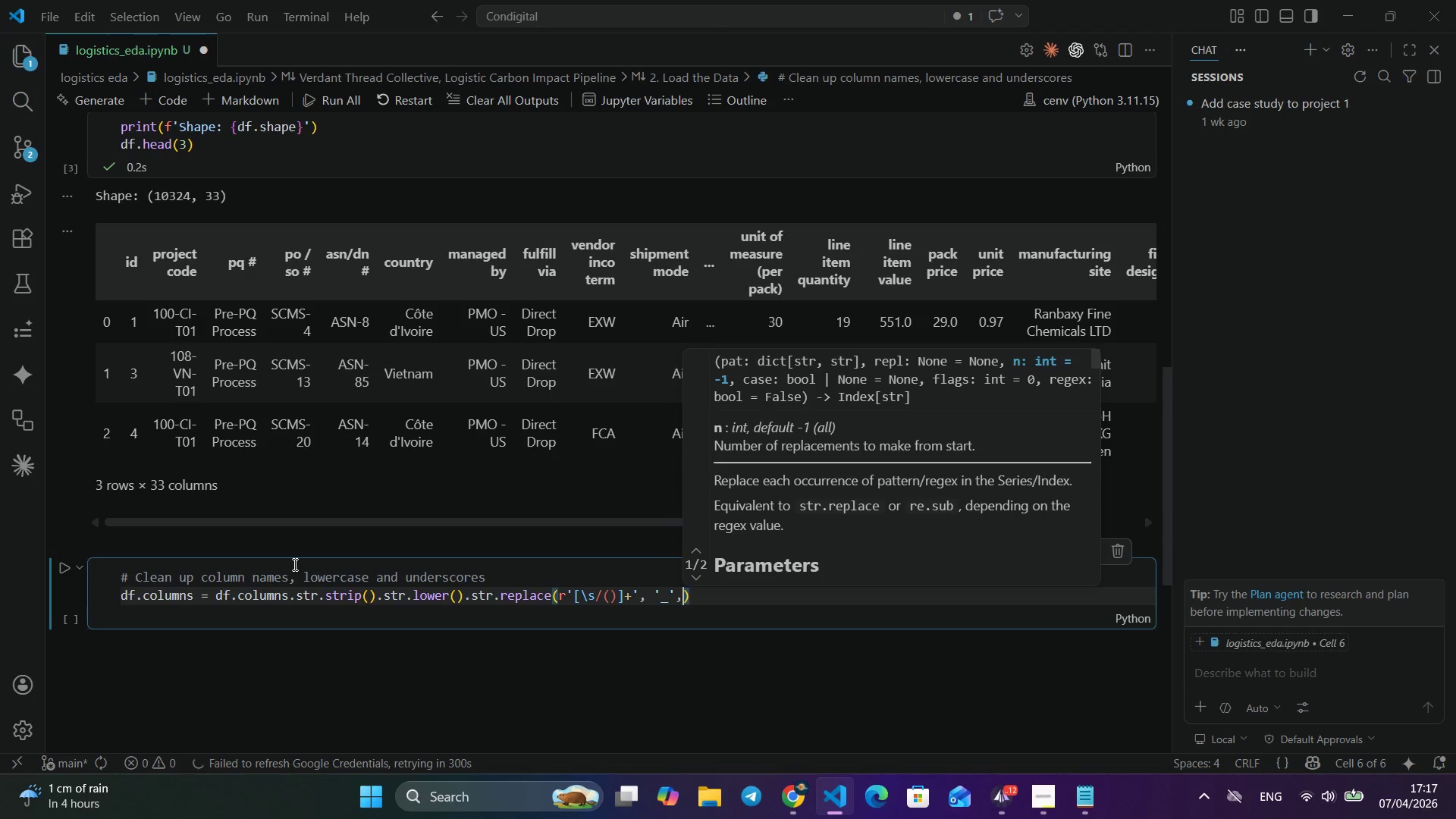 
type(, reg)
 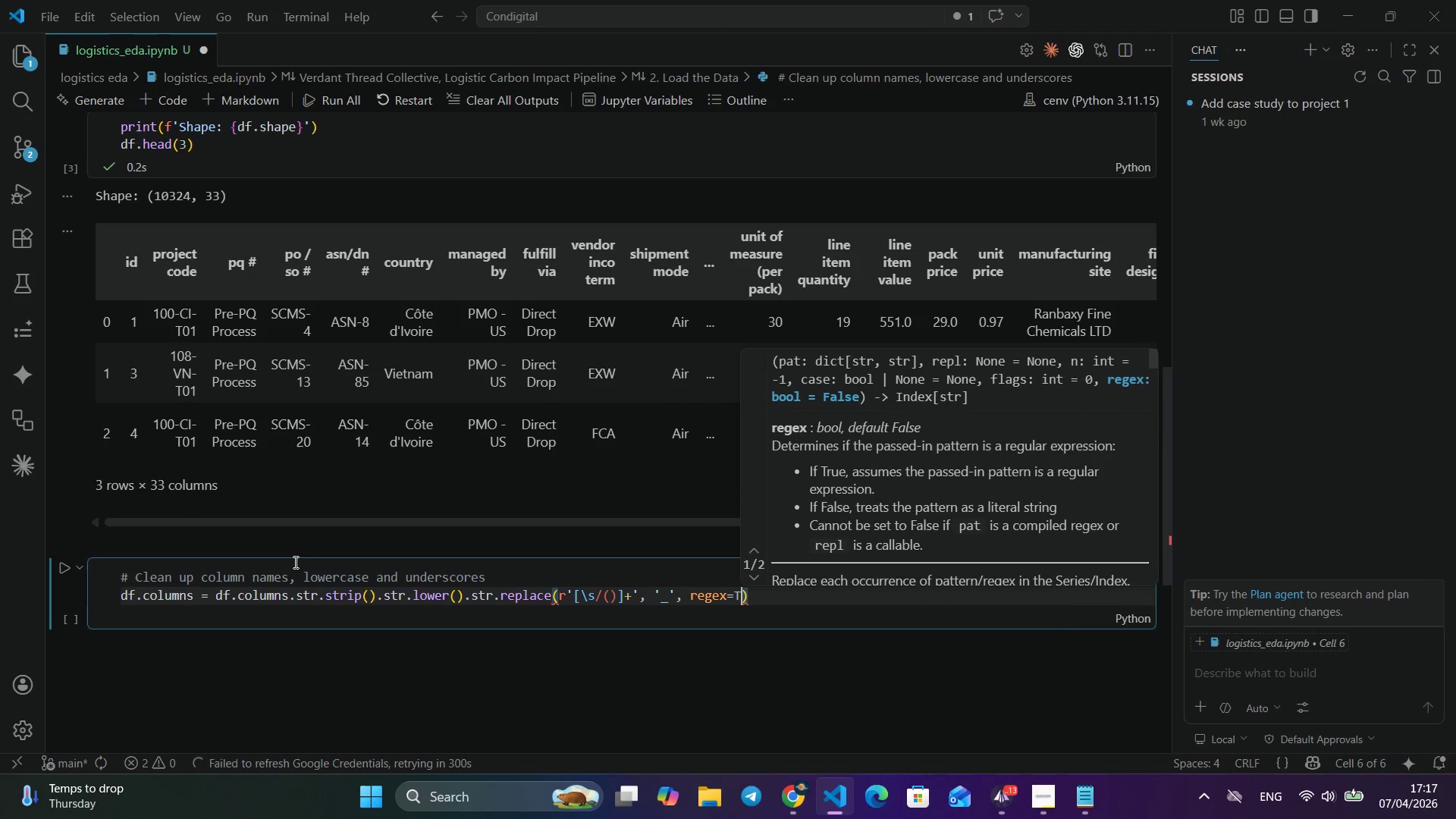 
key(Enter)
 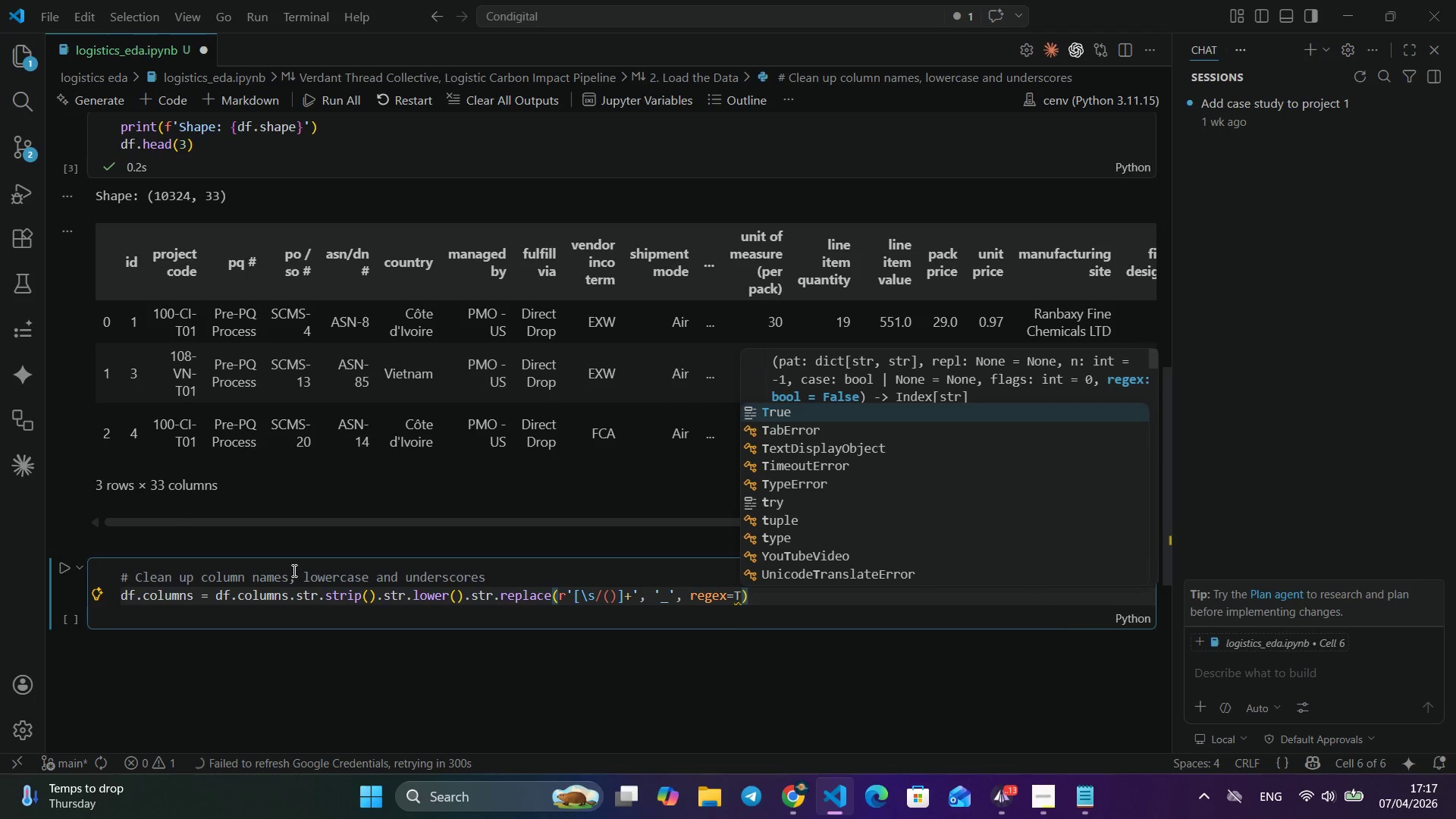 
key(Shift+ShiftRight)
 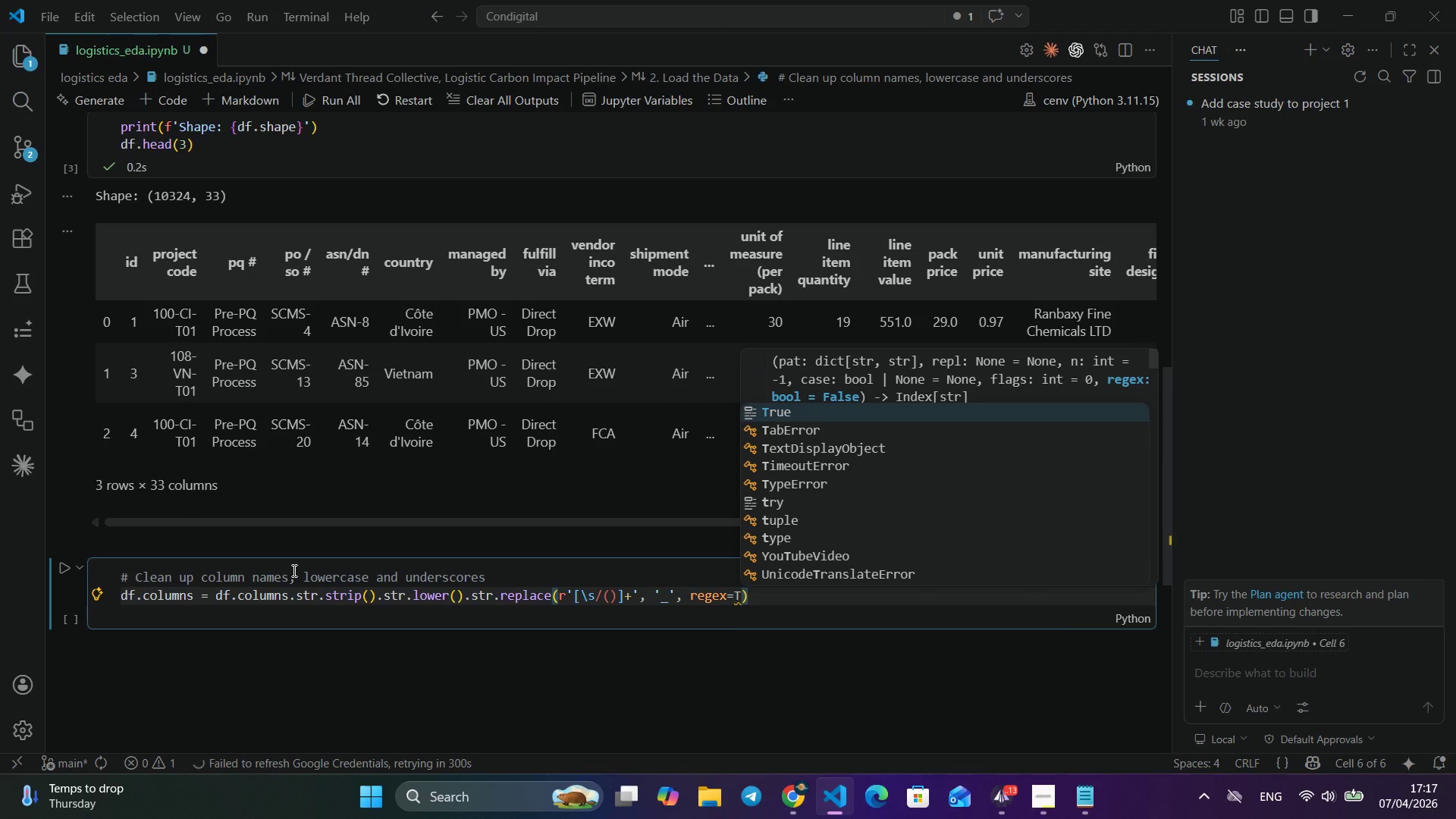 
key(Shift+T)
 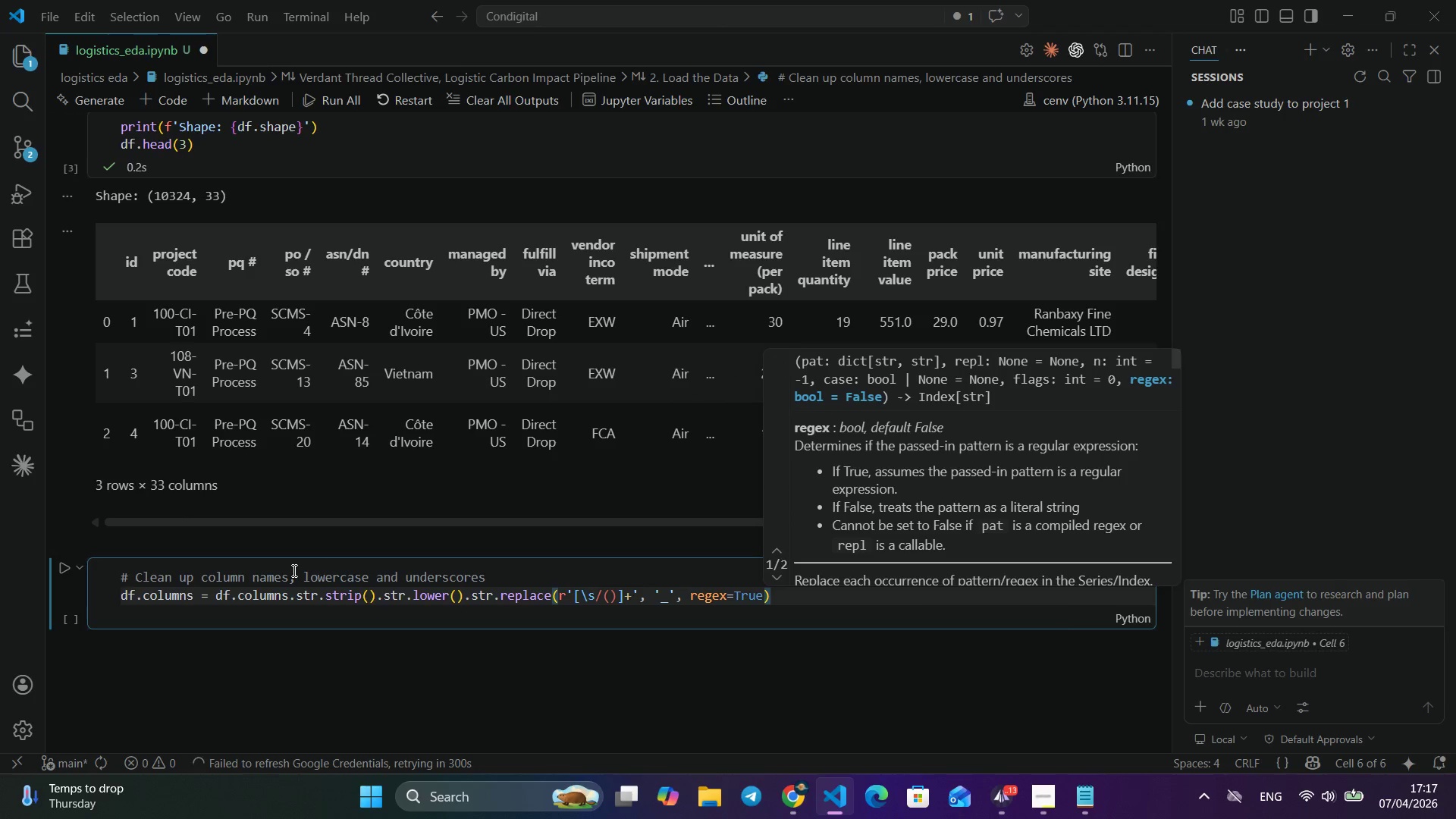 
key(Enter)
 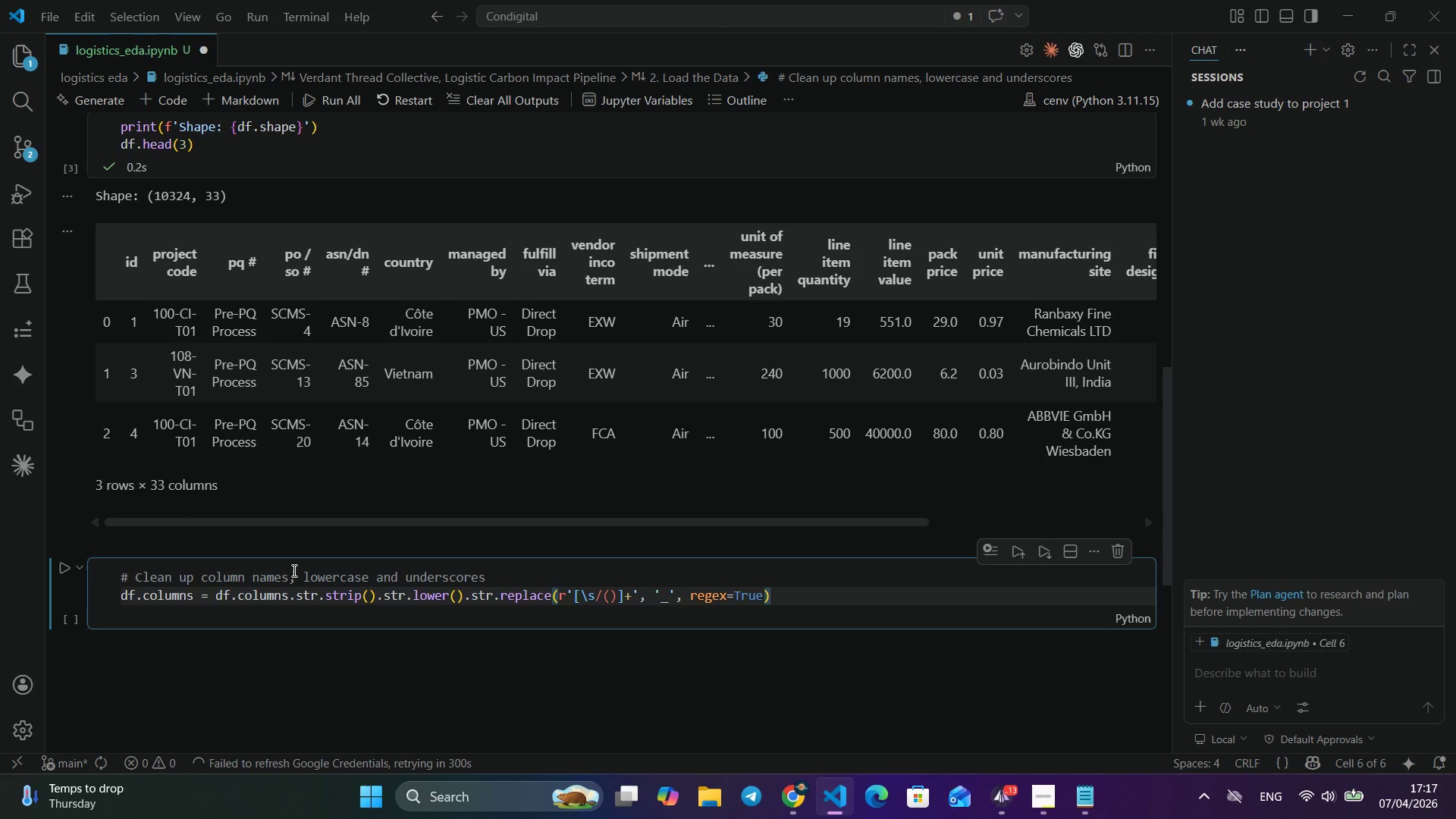 
key(ArrowRight)
 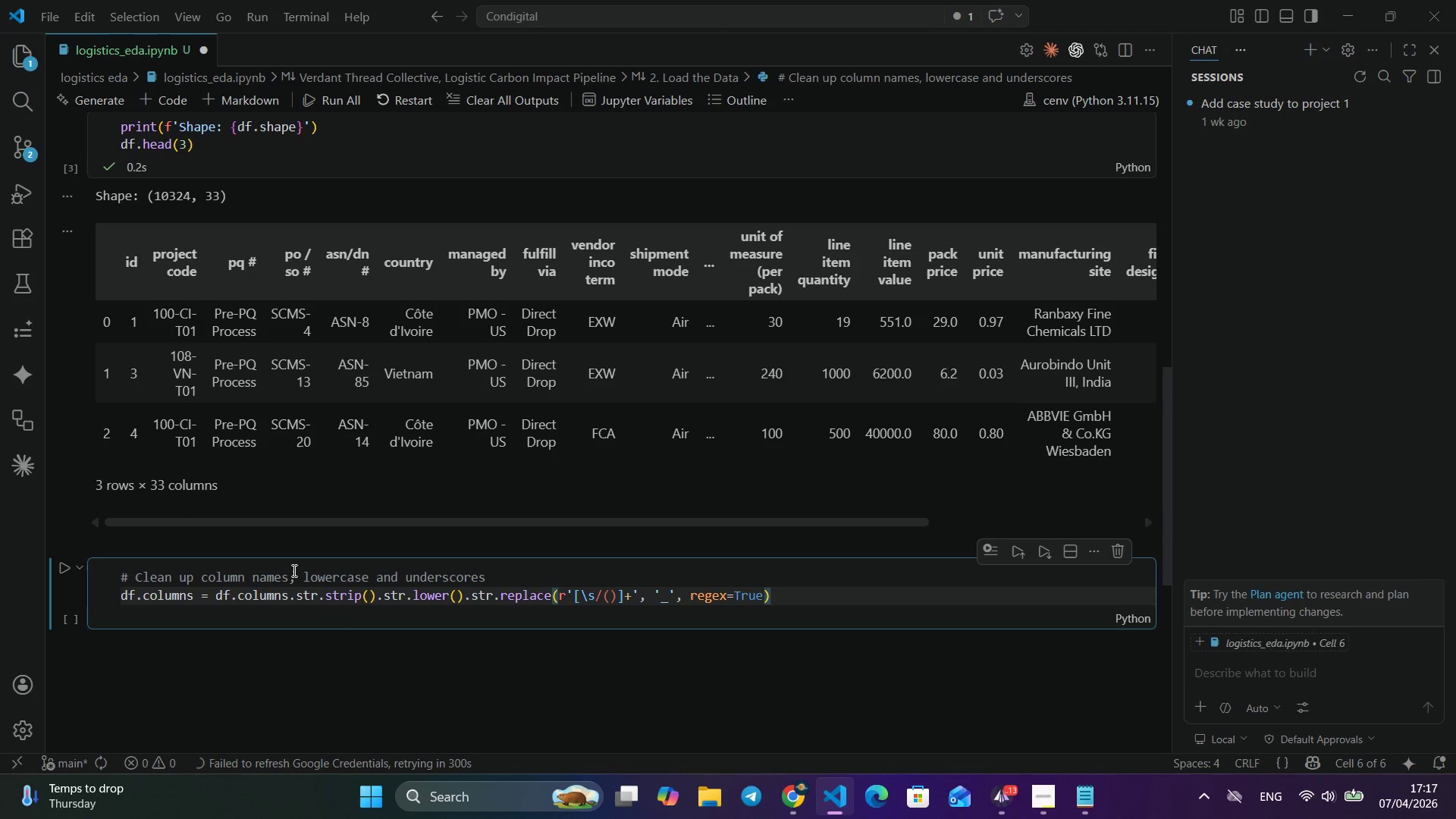 
wait(35.03)
 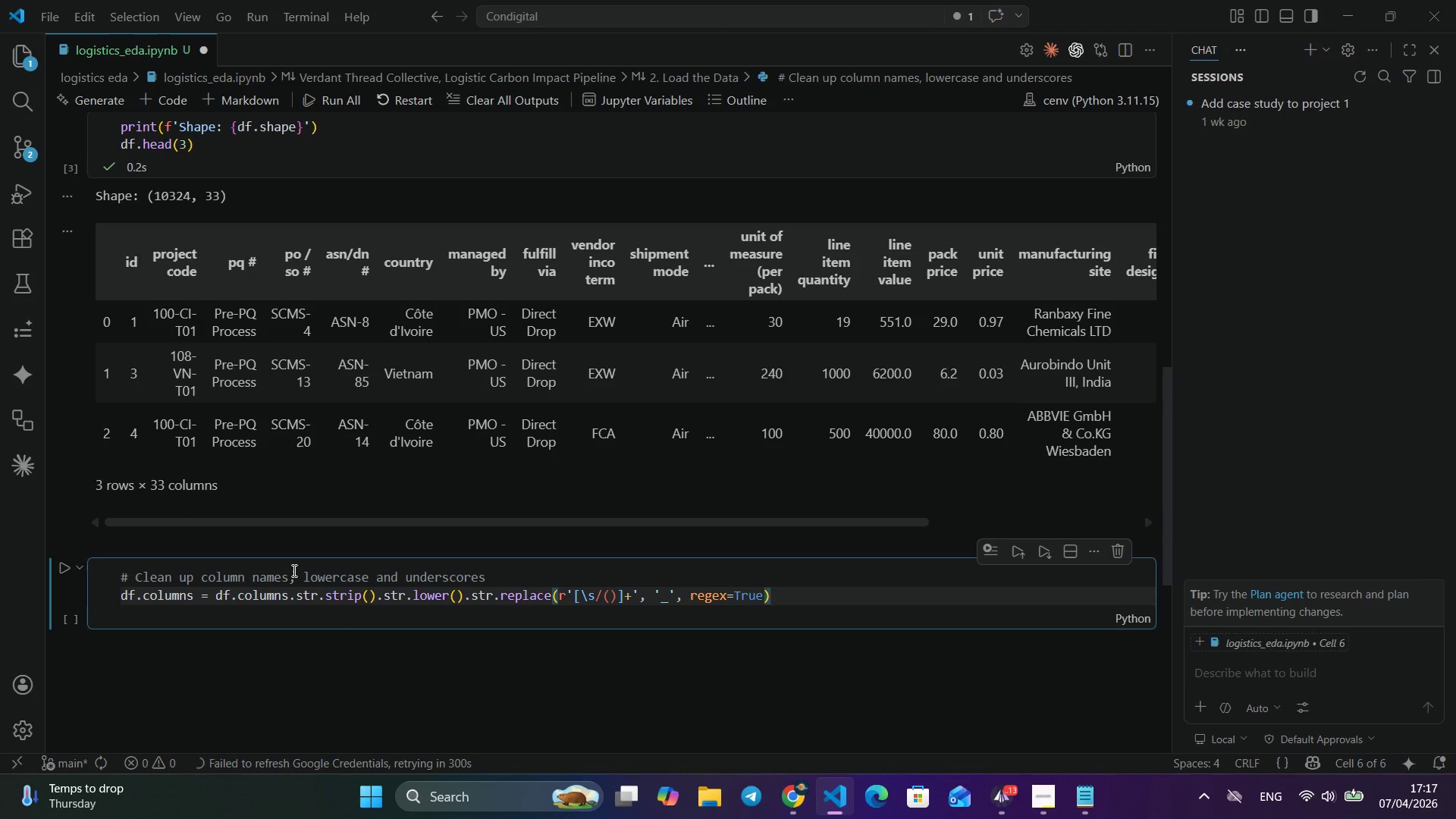 
key(Period)
 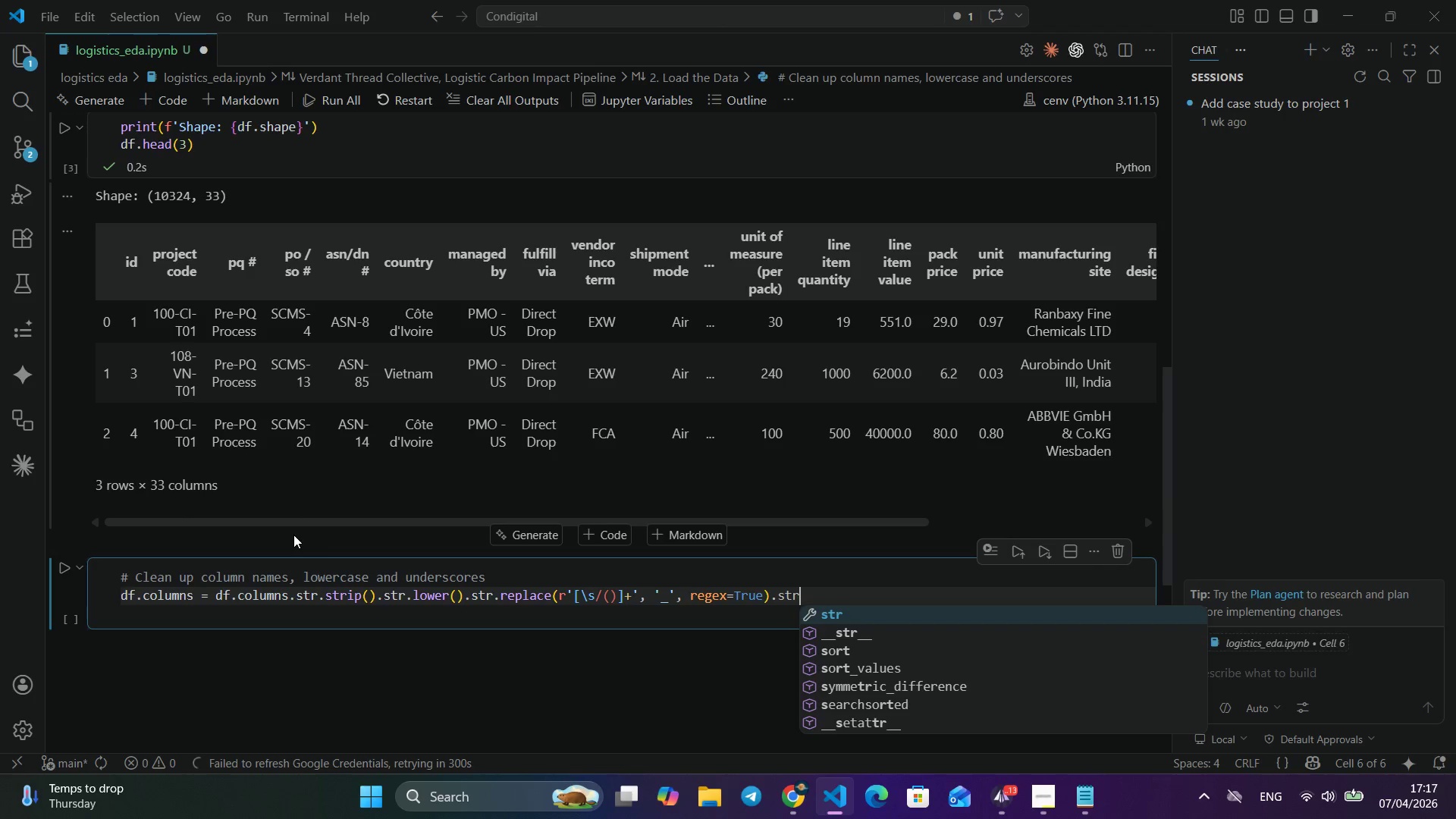 
key(S)
 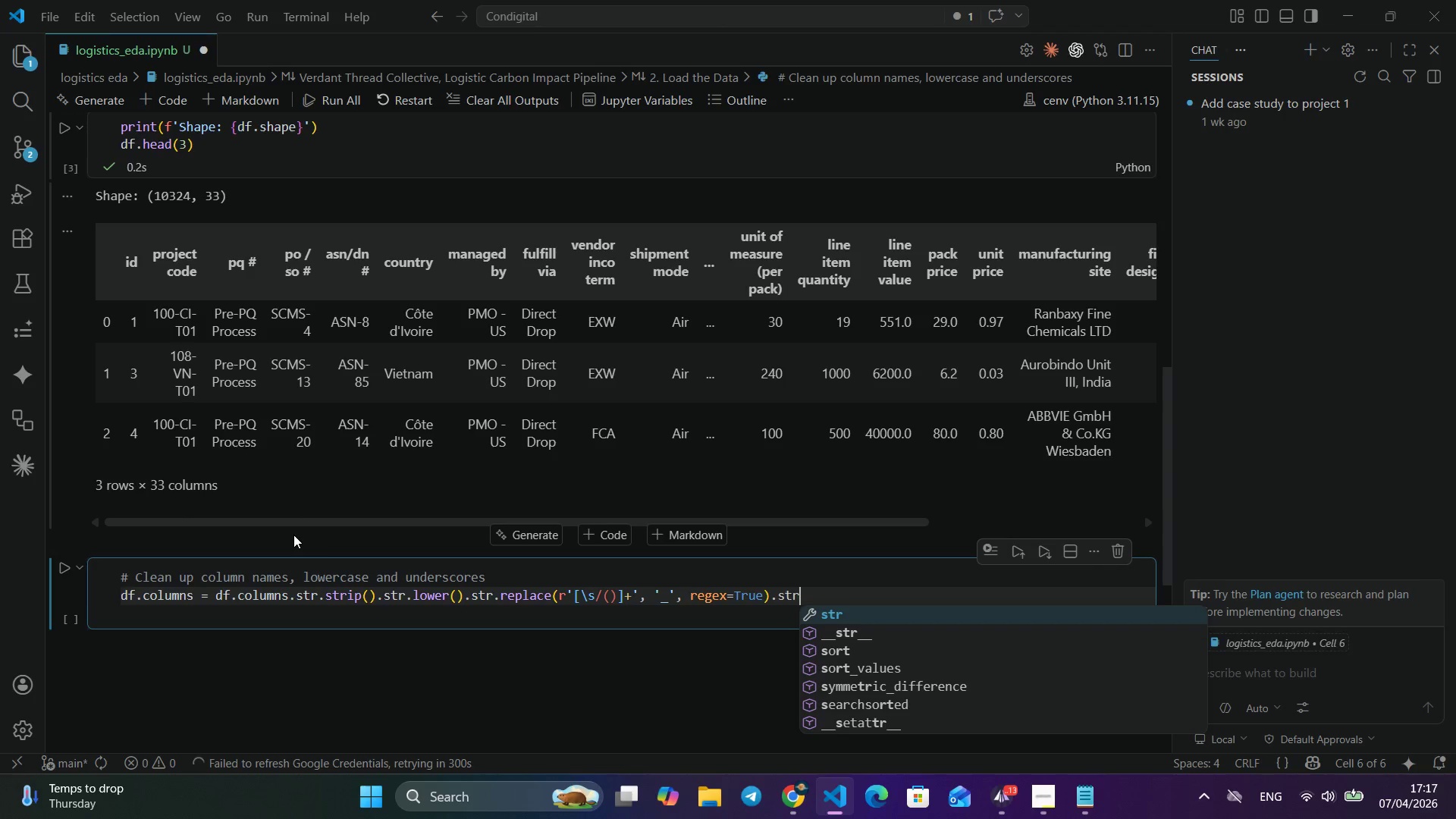 
type(tr)